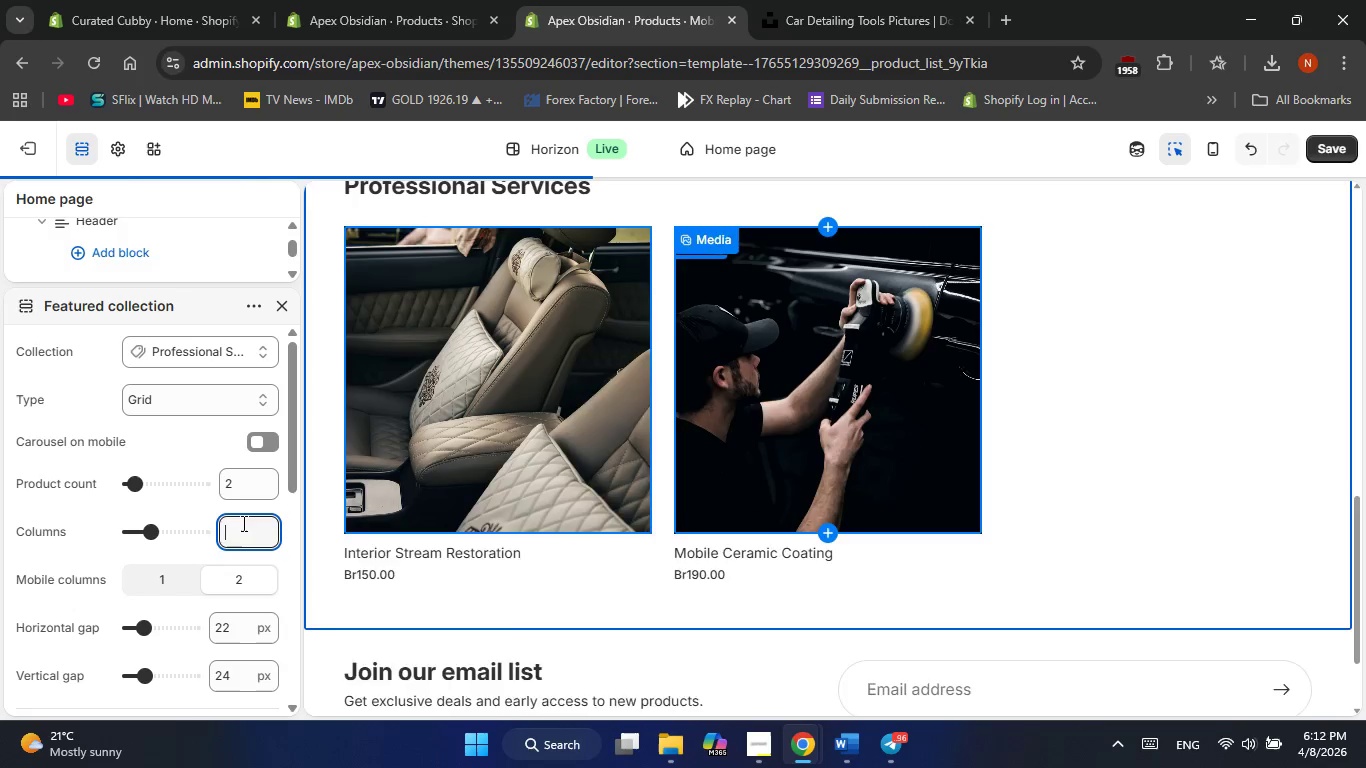 
key(Numpad2)
 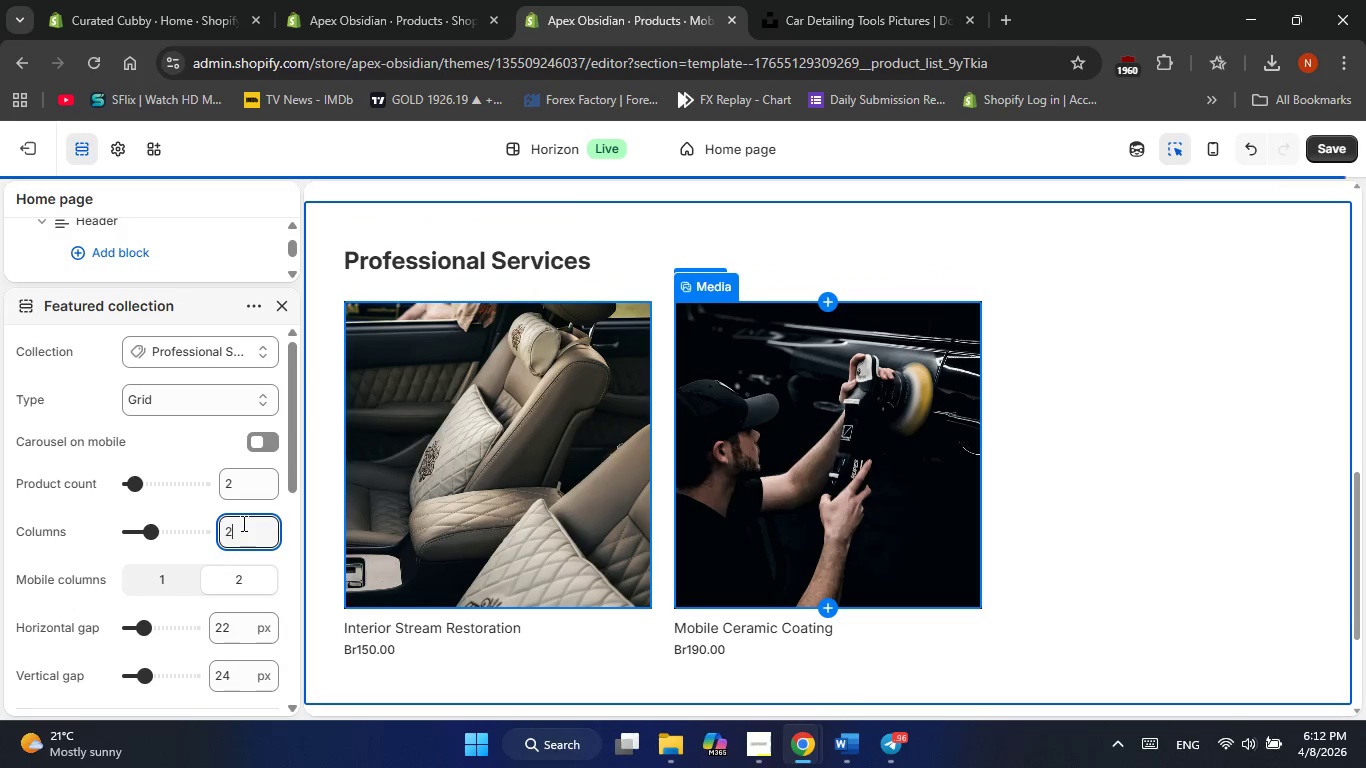 
key(NumpadEnter)
 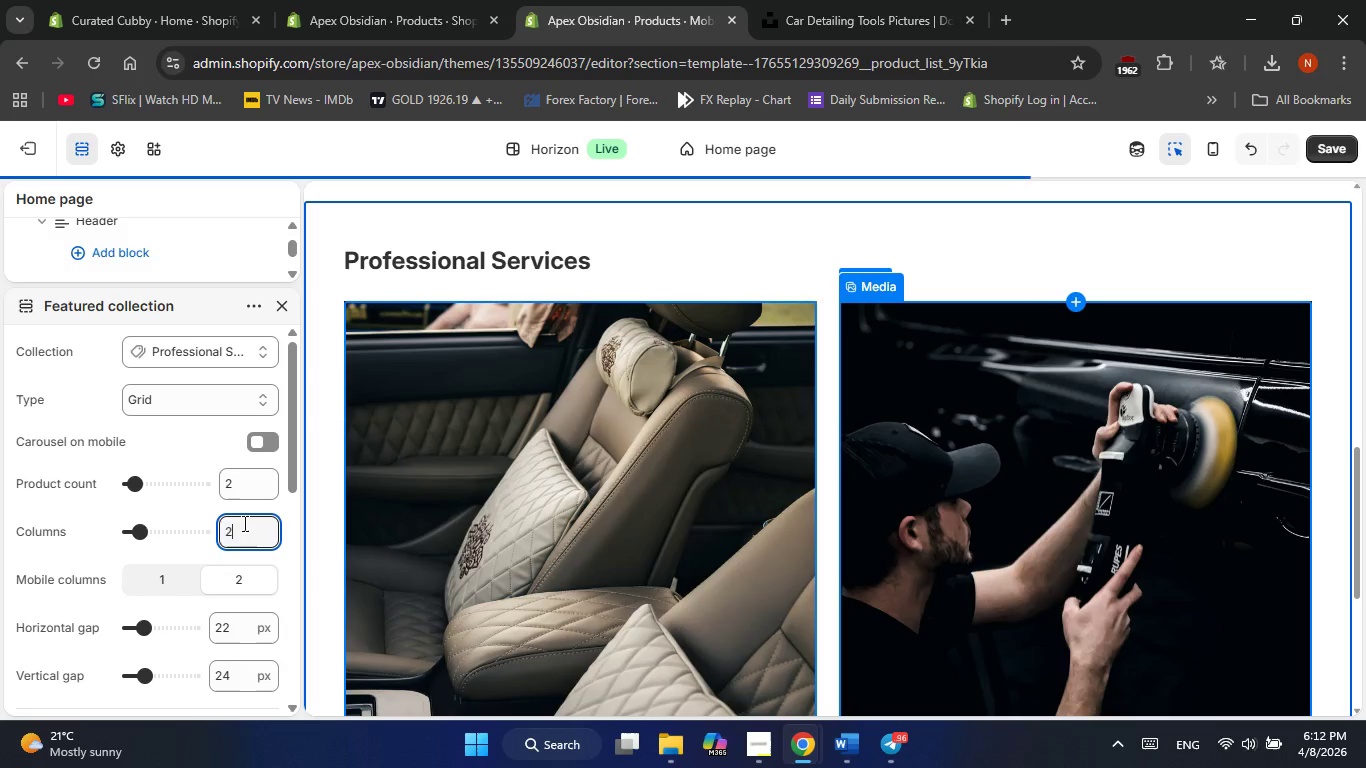 
scroll: coordinate [605, 526], scroll_direction: down, amount: 9.0
 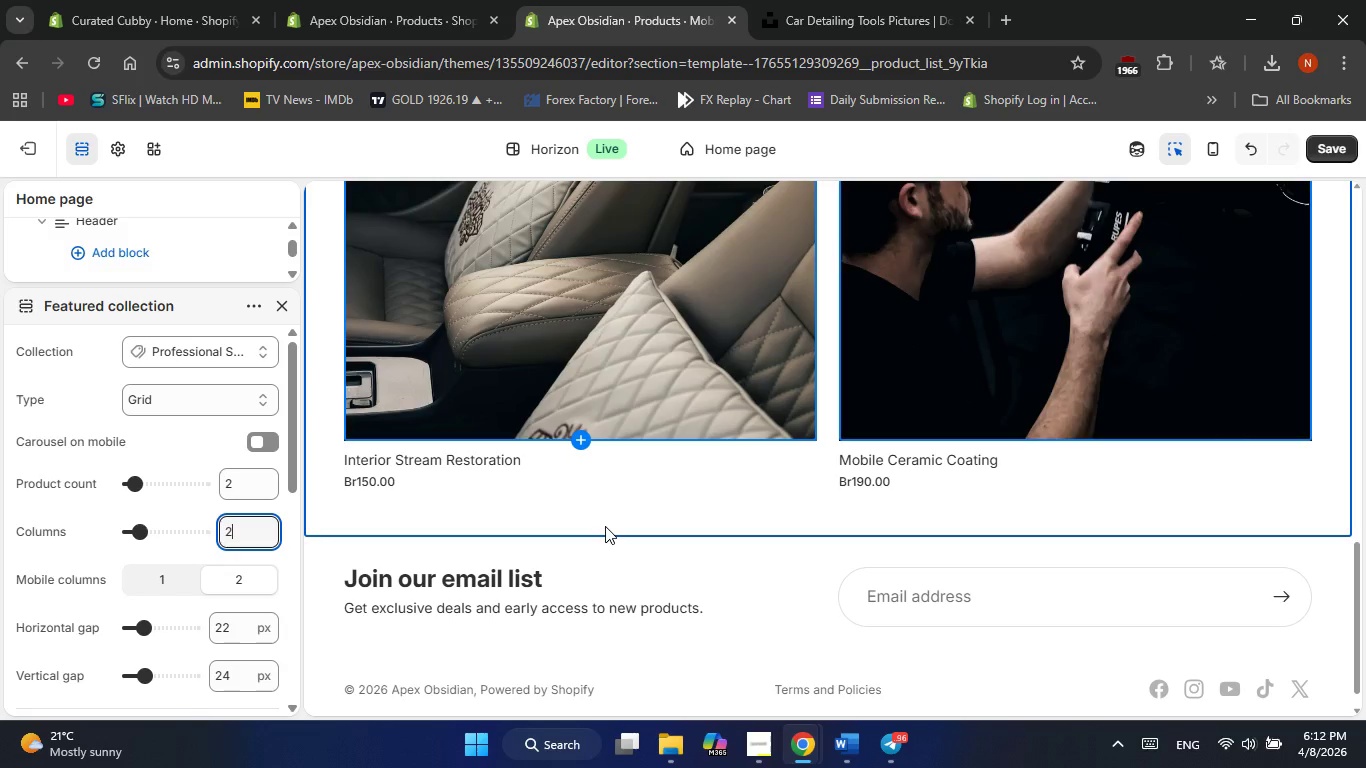 
scroll: coordinate [605, 526], scroll_direction: up, amount: 24.0
 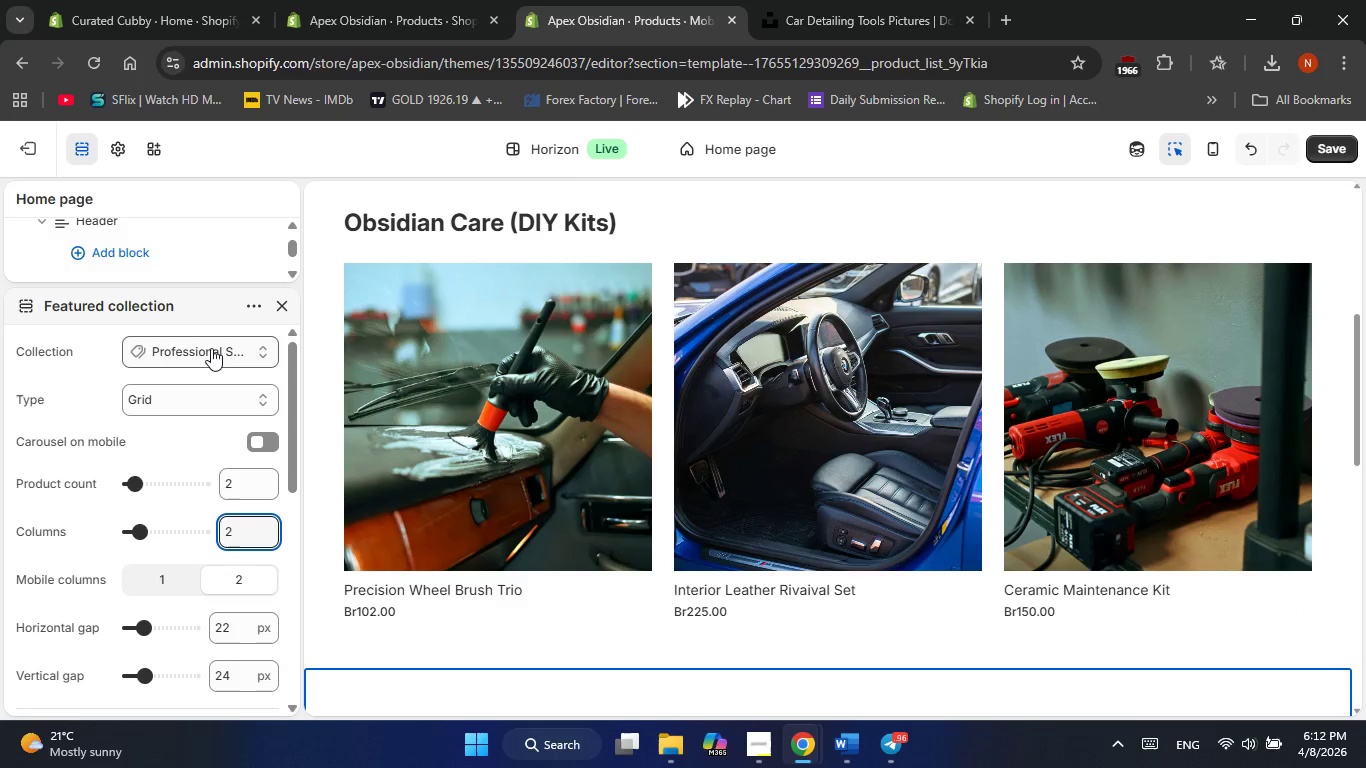 
left_click([211, 348])
 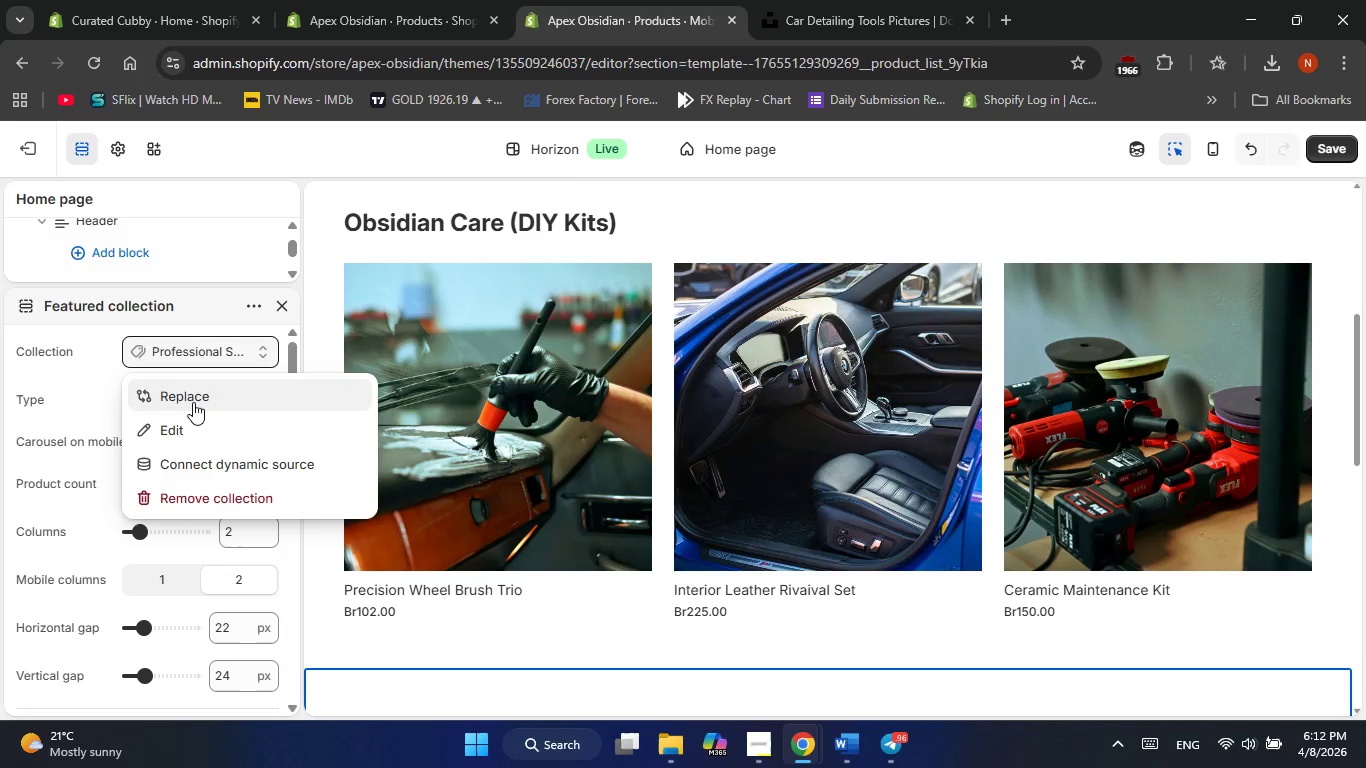 
left_click([193, 402])
 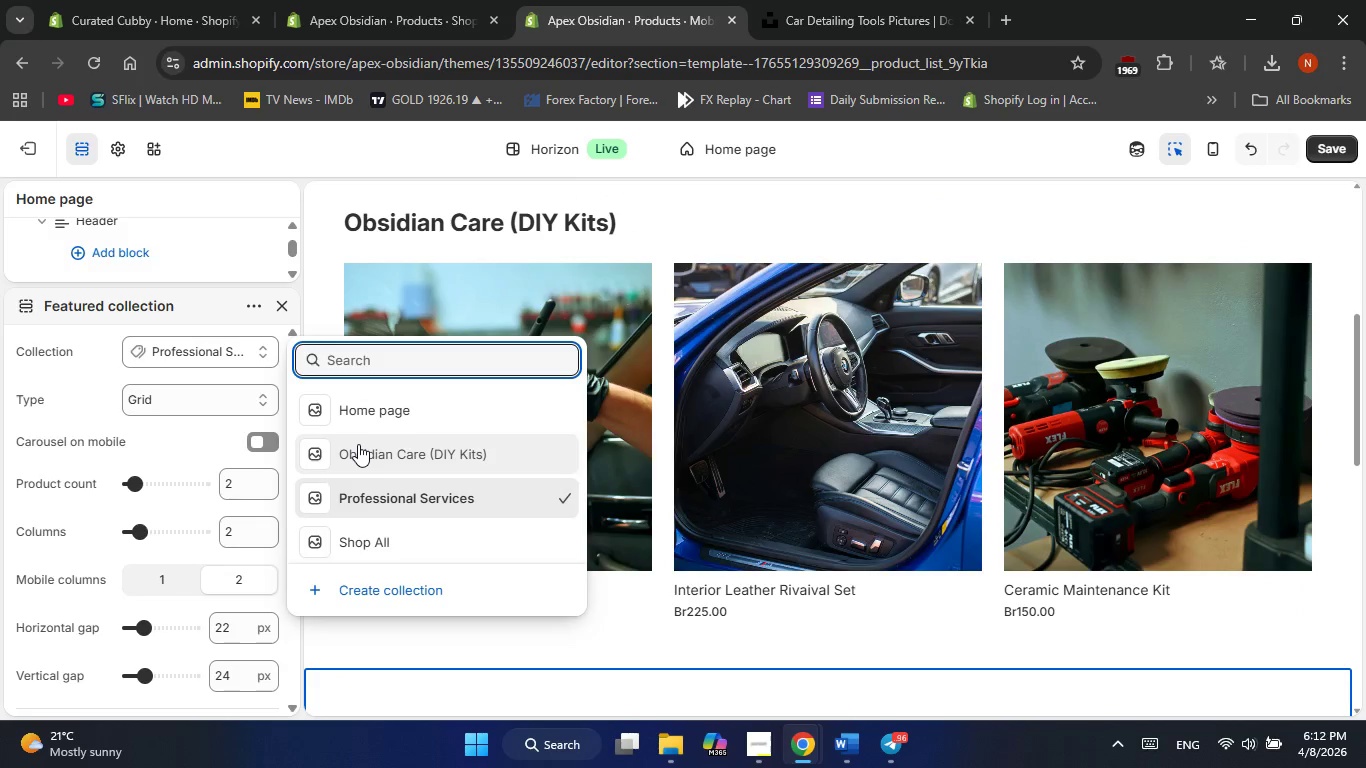 
left_click([358, 444])
 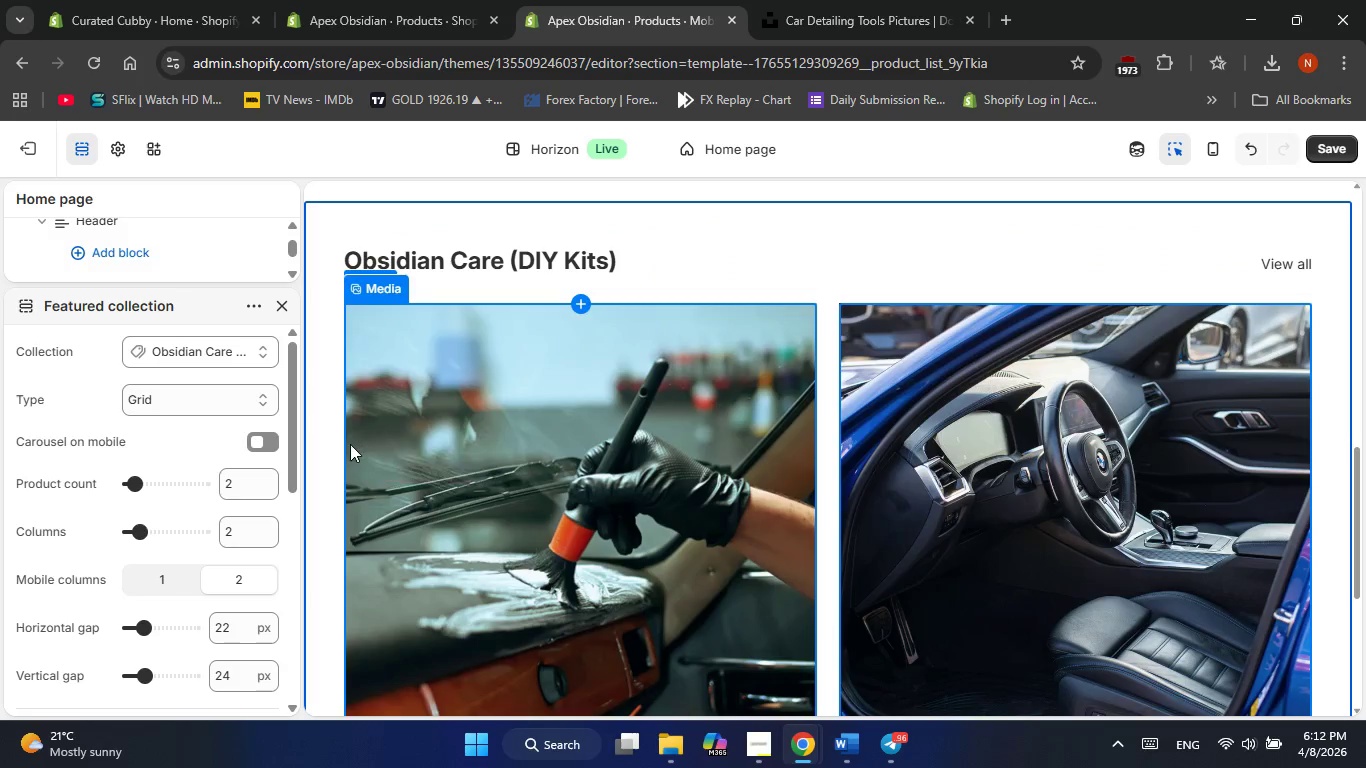 
left_click([235, 481])
 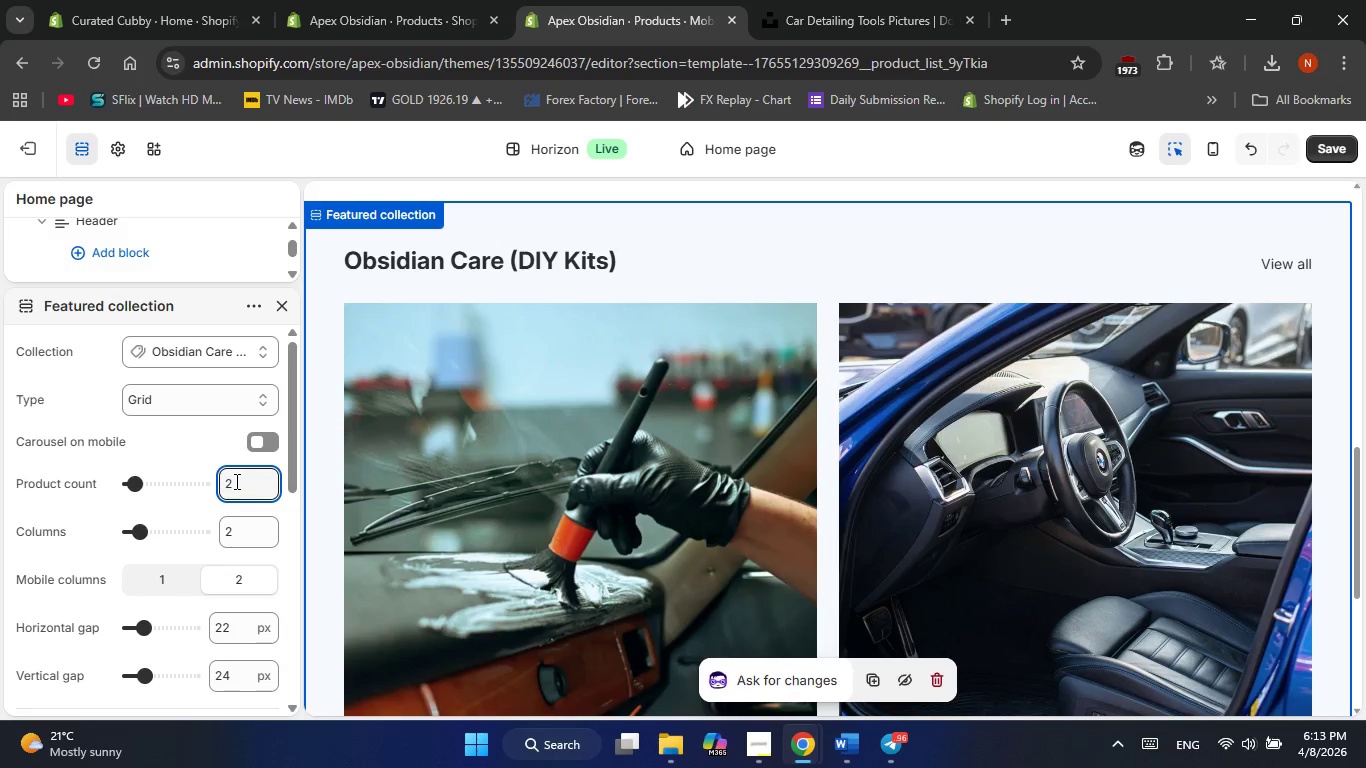 
key(Backspace)
 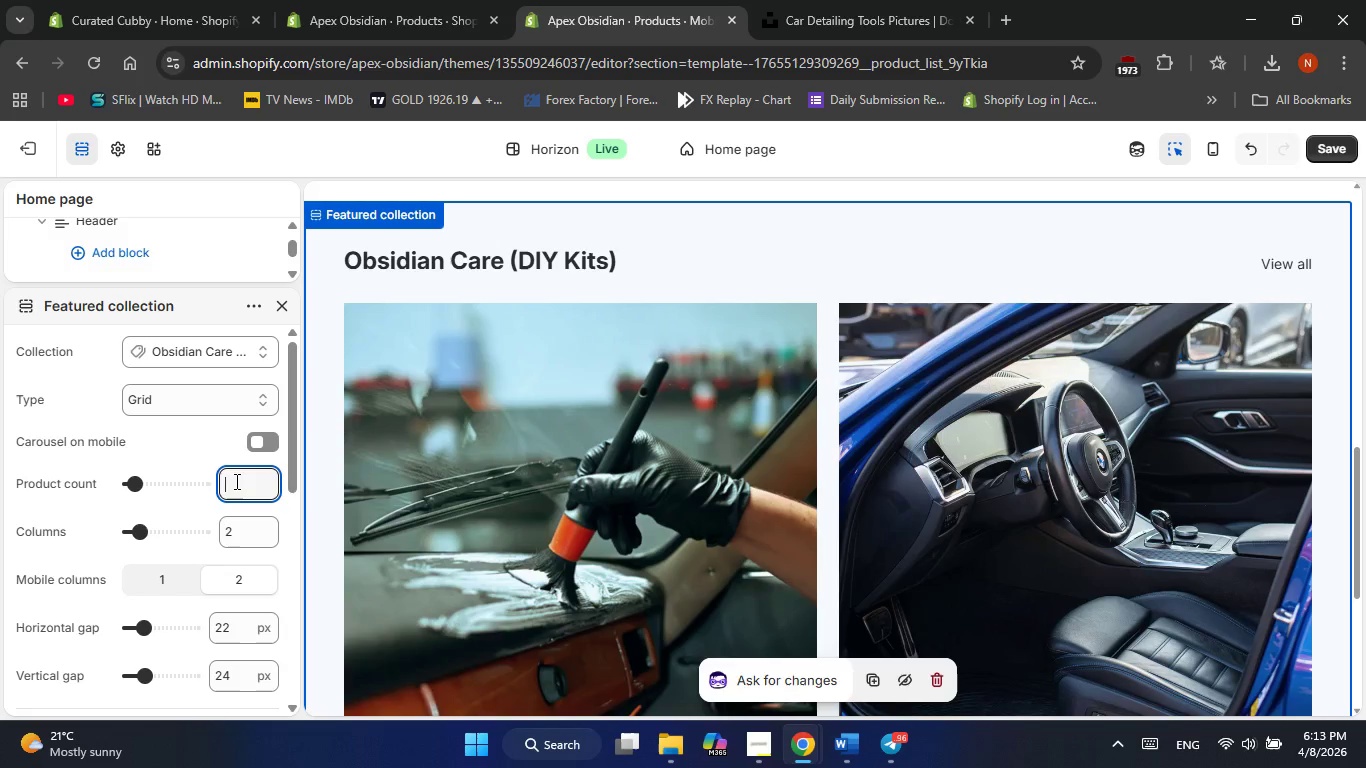 
key(Numpad3)
 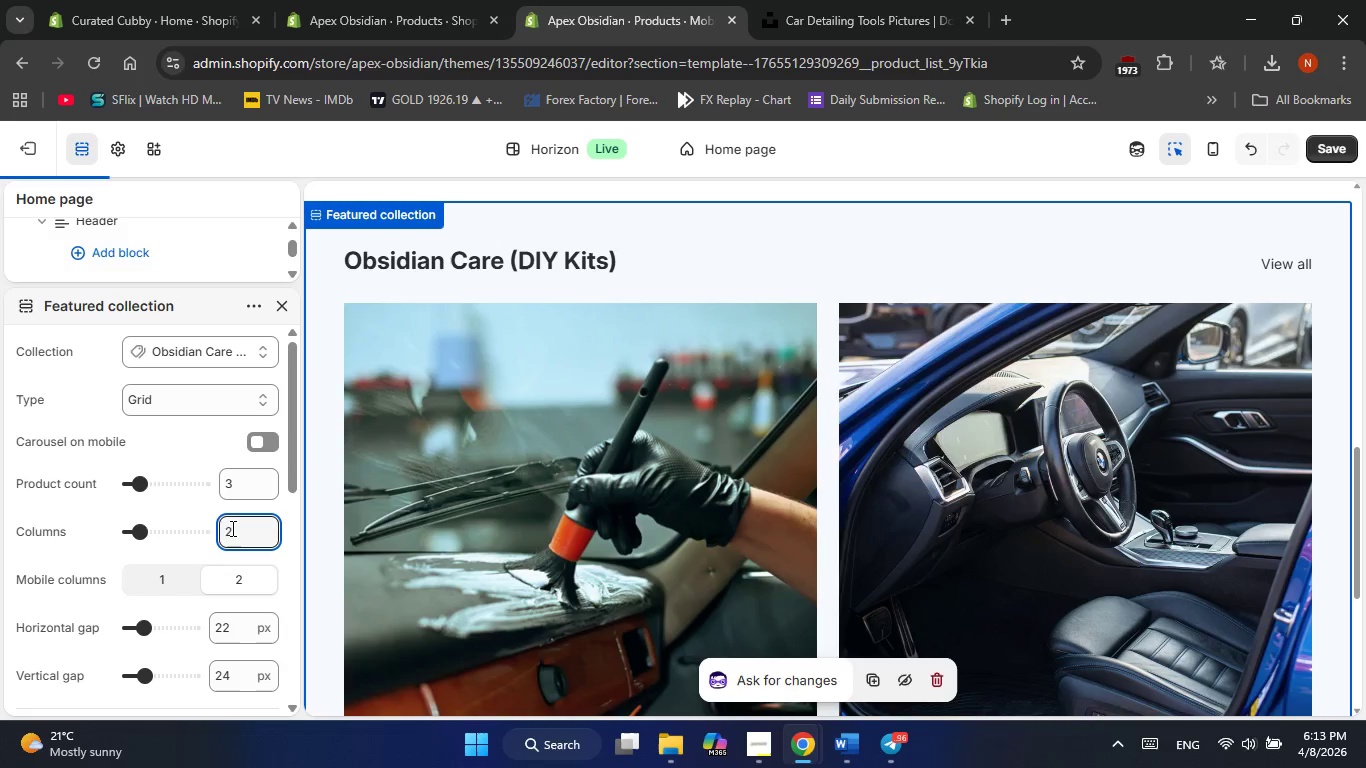 
key(Backspace)
 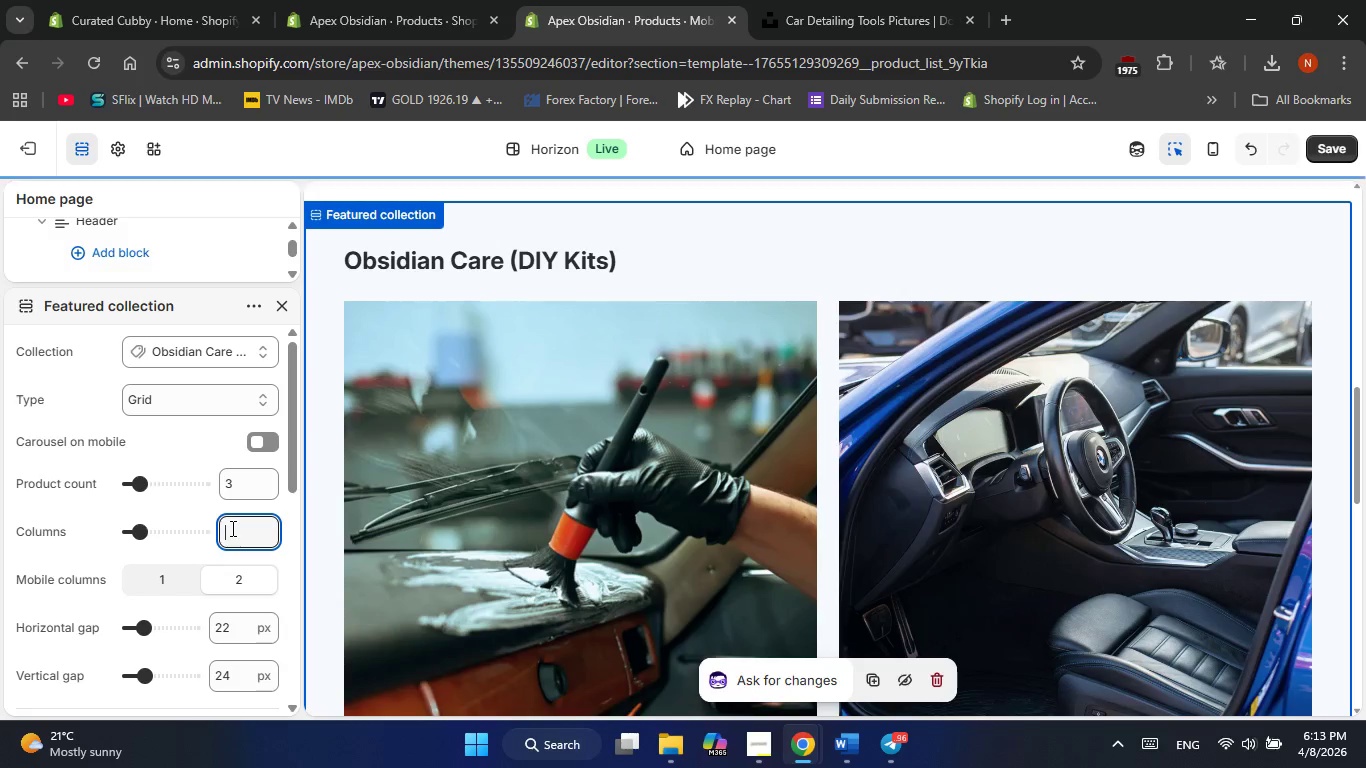 
key(Numpad3)
 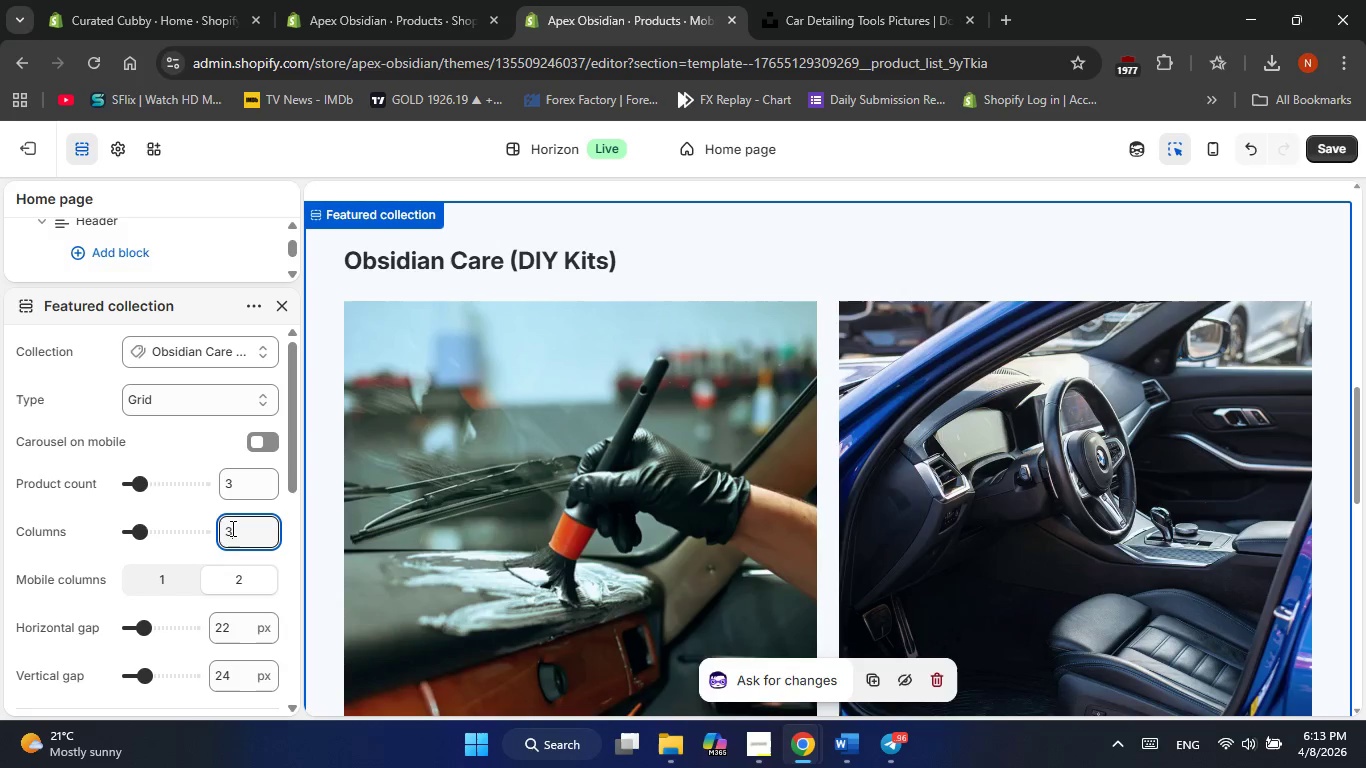 
key(NumpadEnter)
 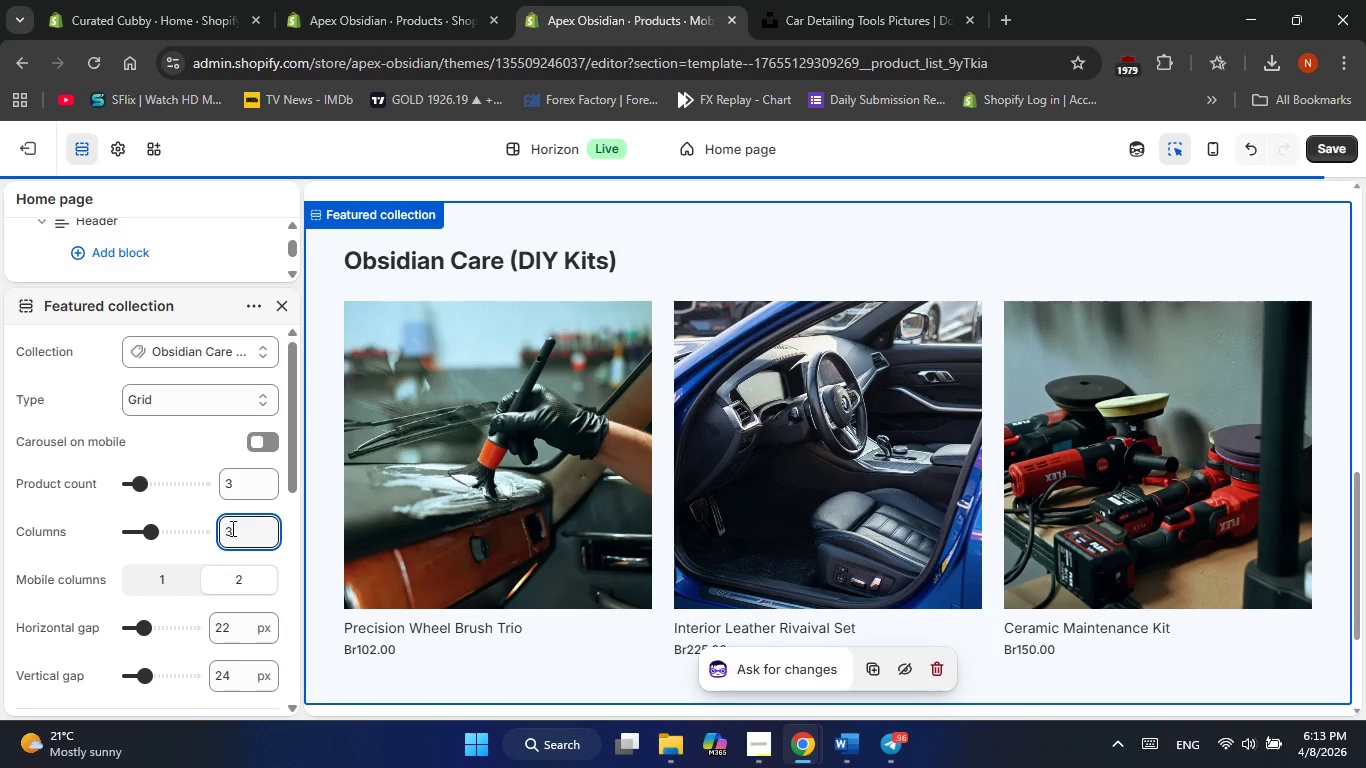 
scroll: coordinate [406, 459], scroll_direction: up, amount: 17.0
 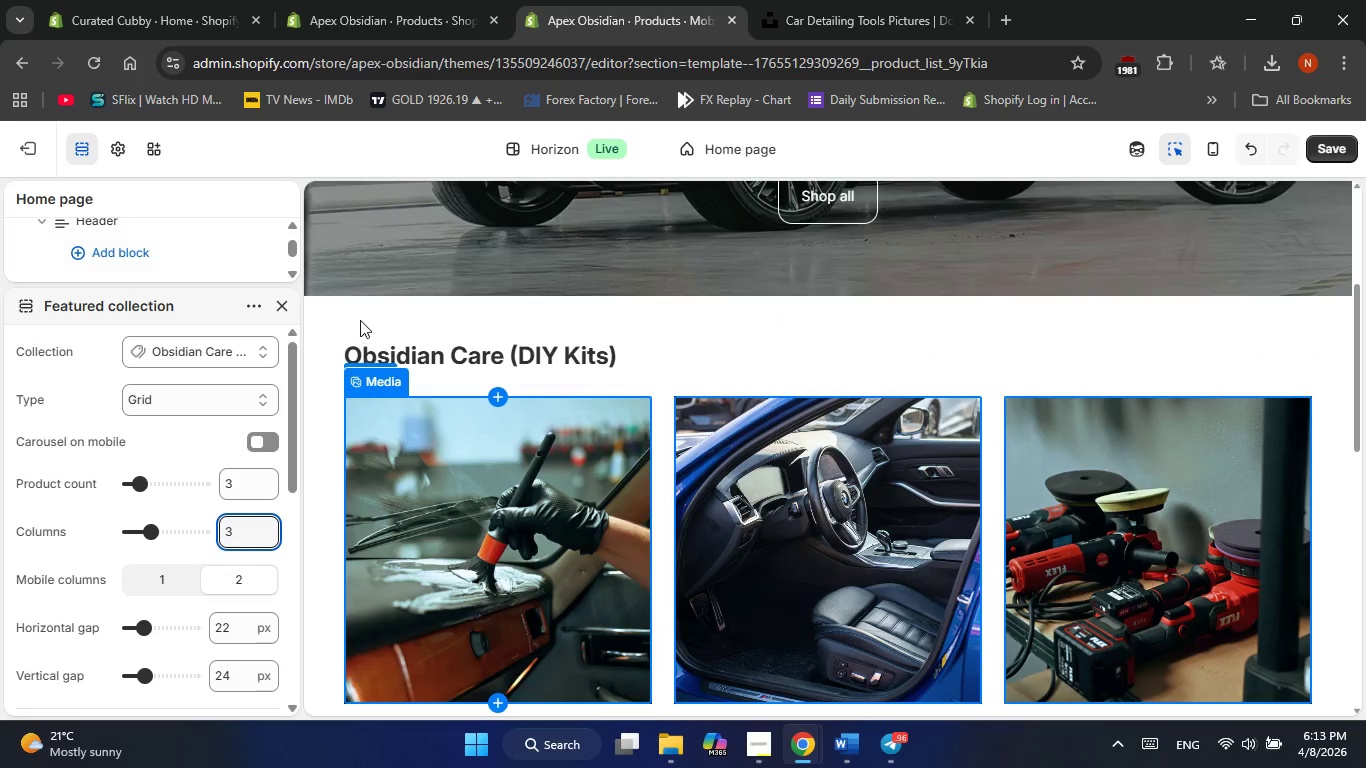 
left_click([360, 320])
 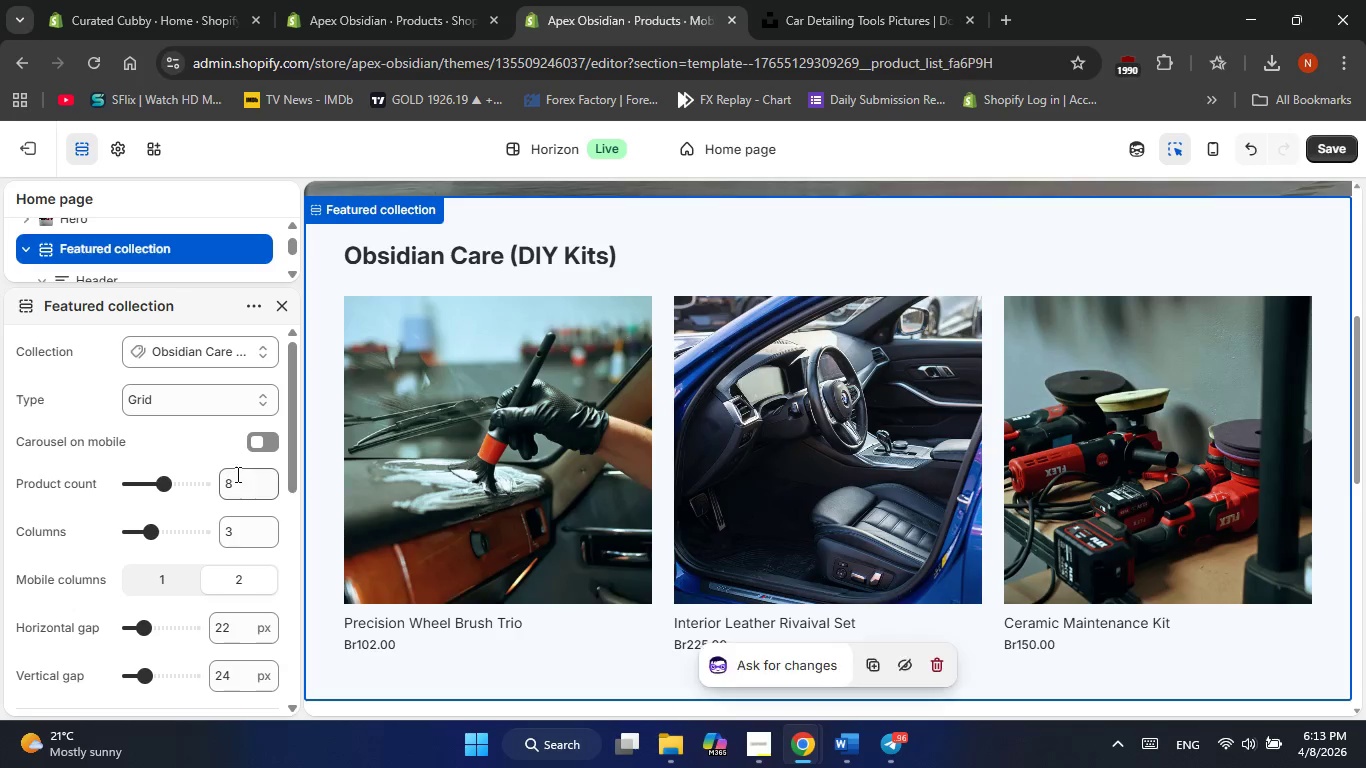 
left_click([240, 481])
 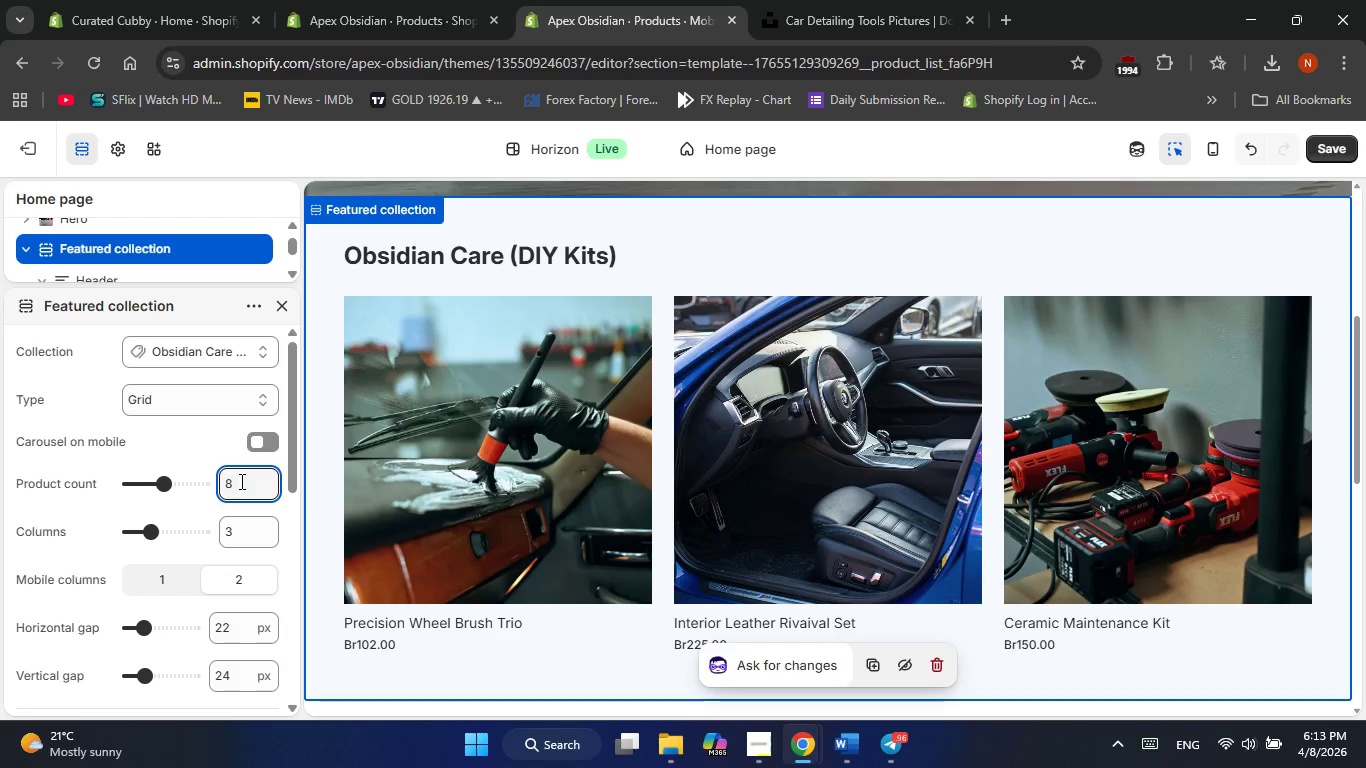 
key(Backspace)
 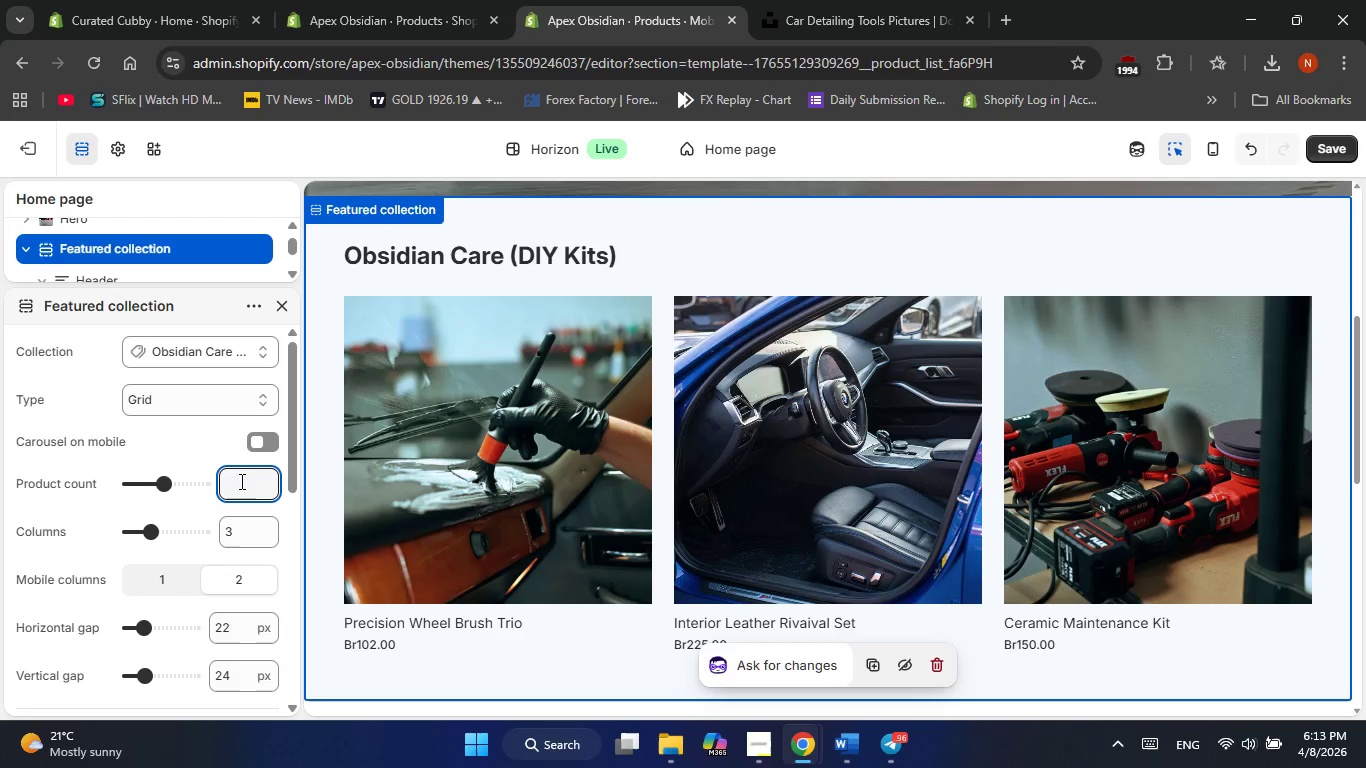 
key(Numpad2)
 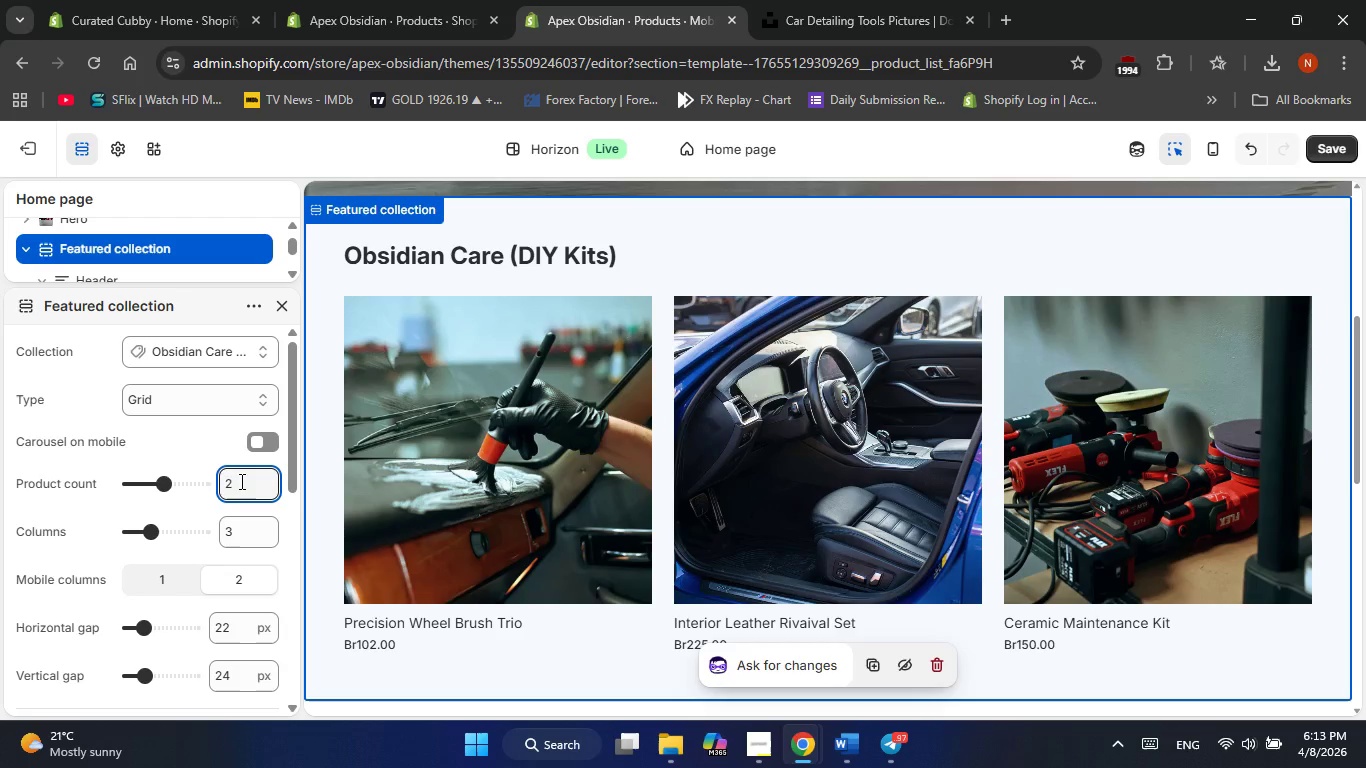 
left_click([247, 524])
 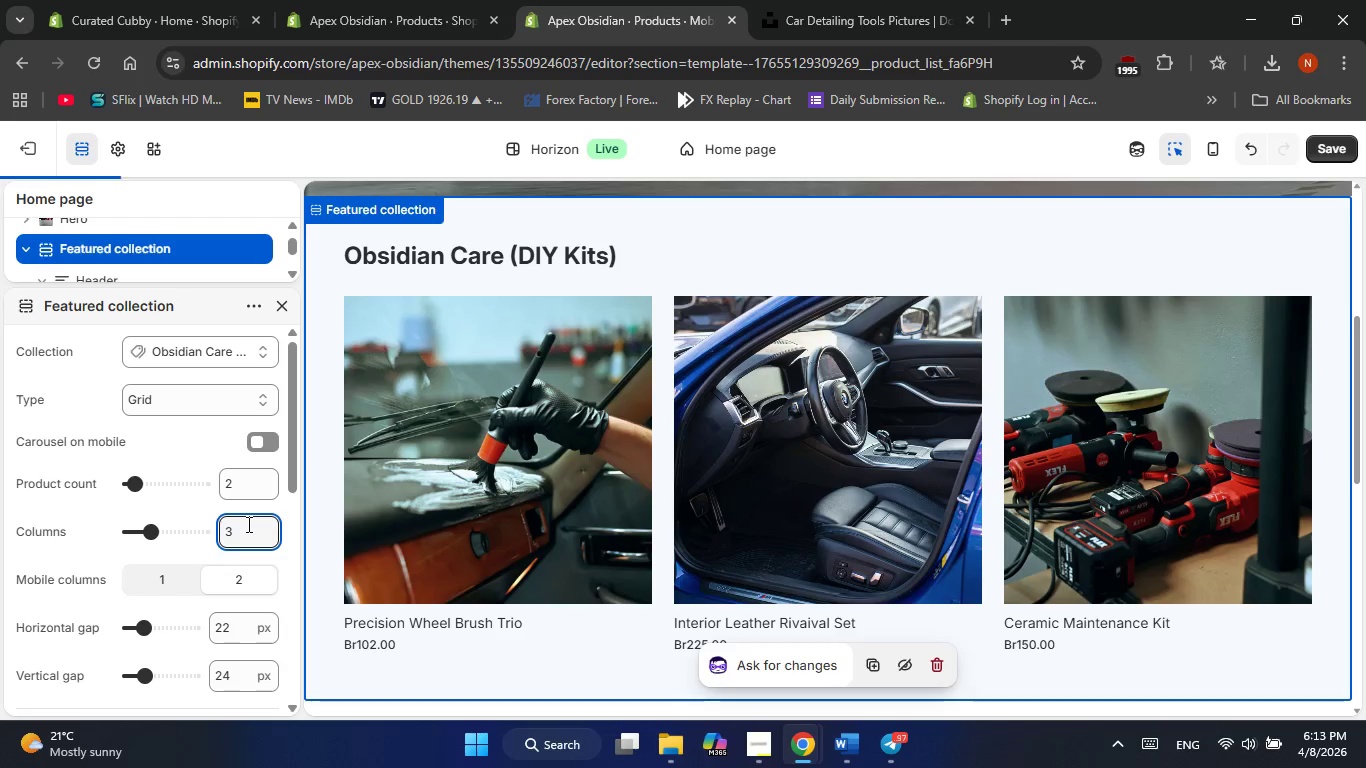 
key(Backspace)
 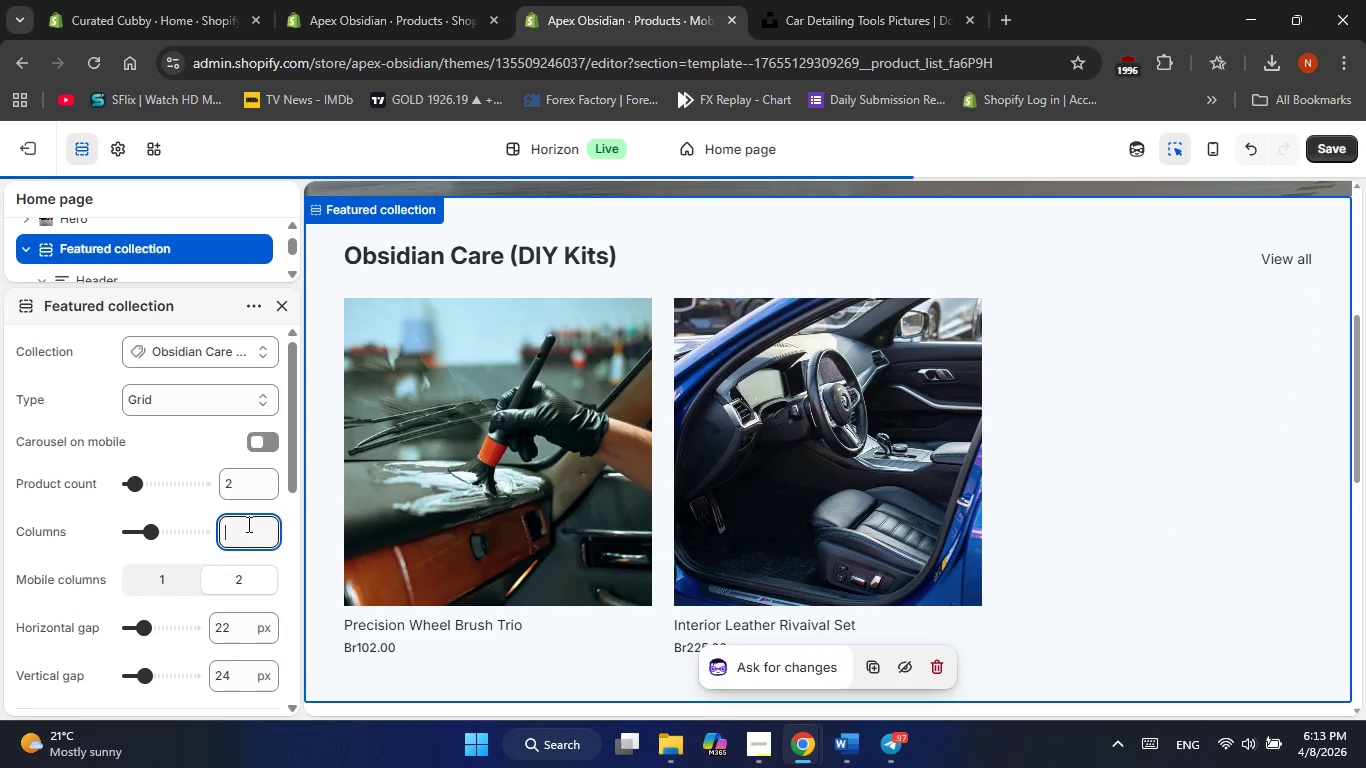 
key(Numpad2)
 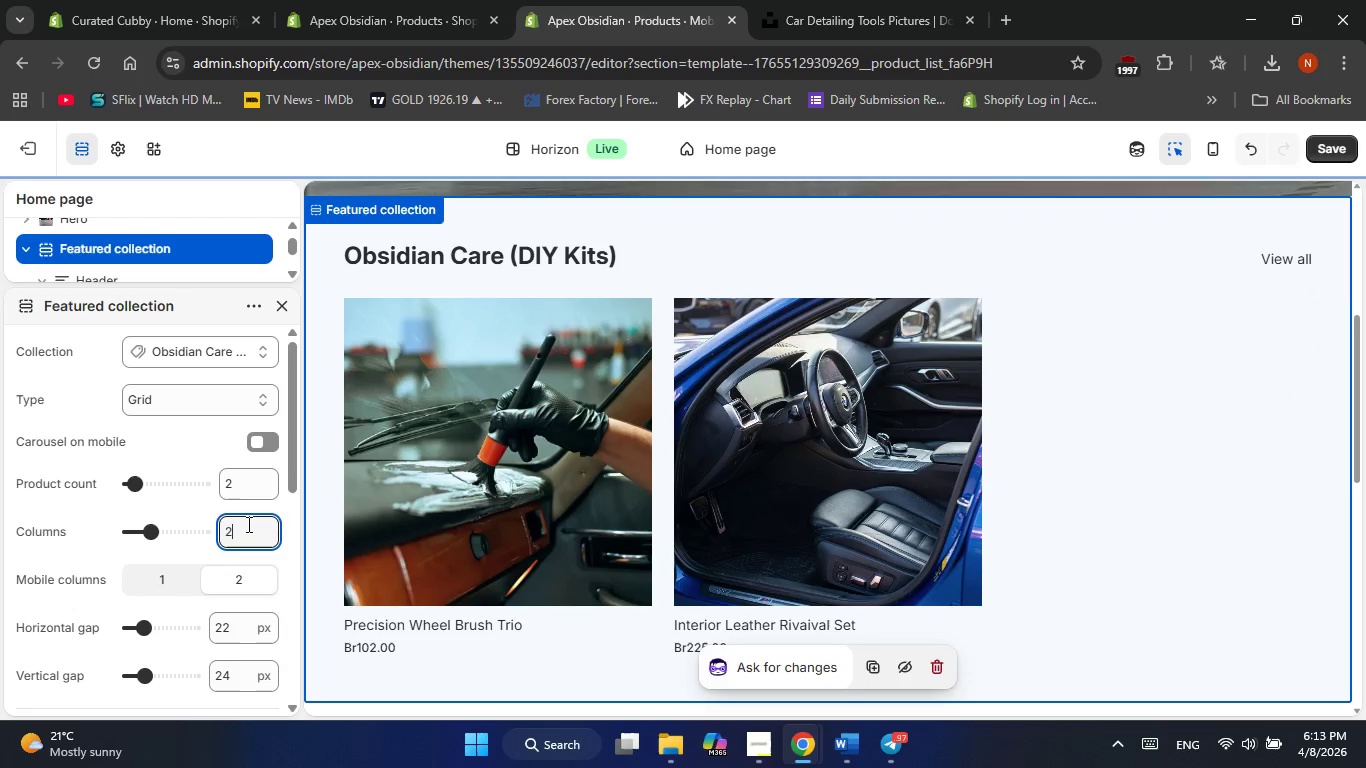 
key(NumpadEnter)
 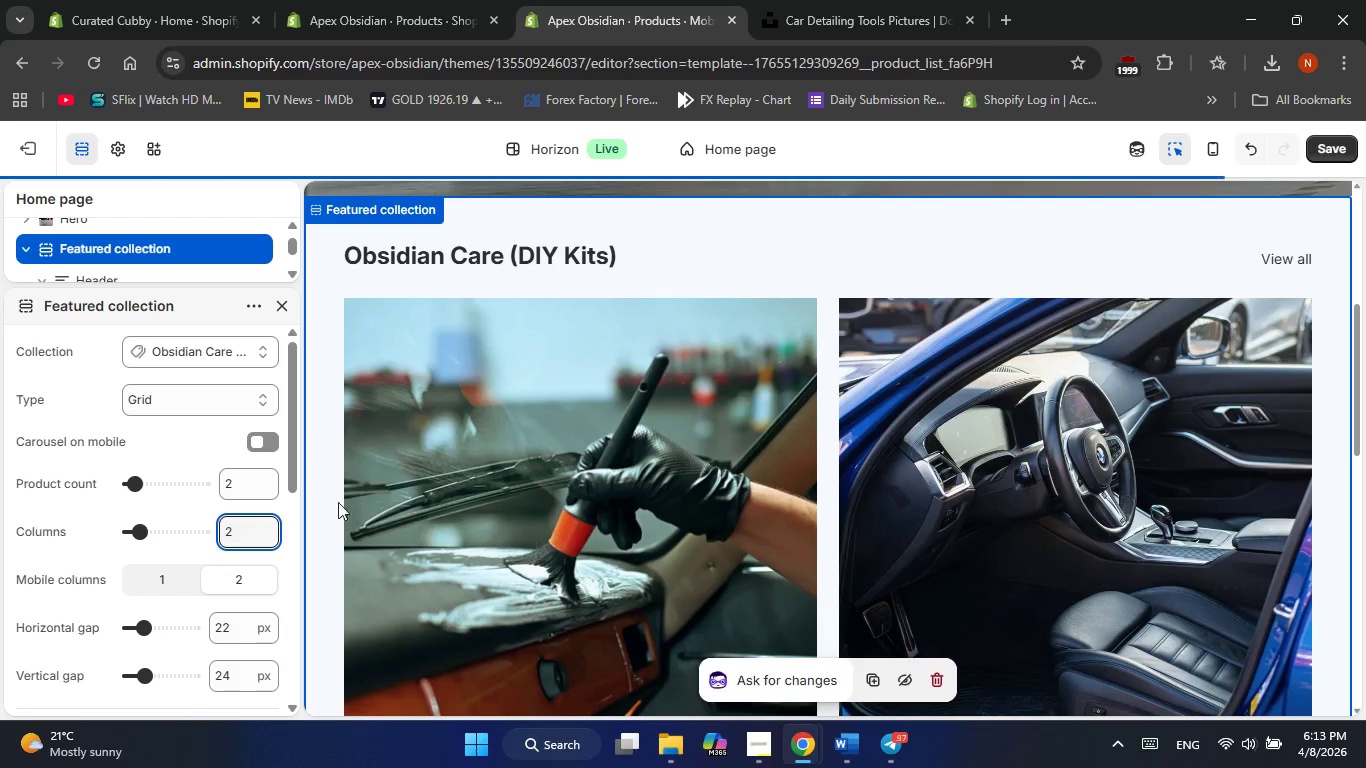 
scroll: coordinate [678, 463], scroll_direction: down, amount: 15.0
 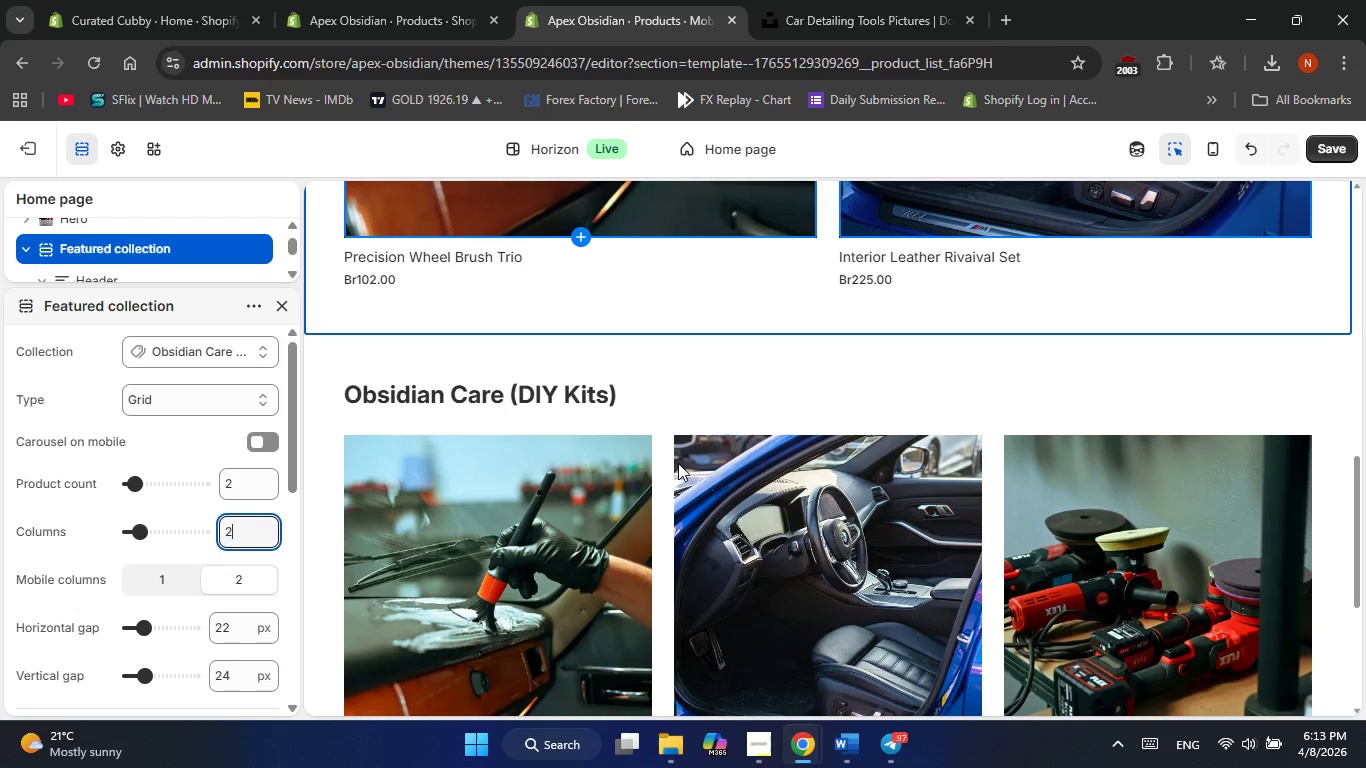 
scroll: coordinate [678, 463], scroll_direction: up, amount: 19.0
 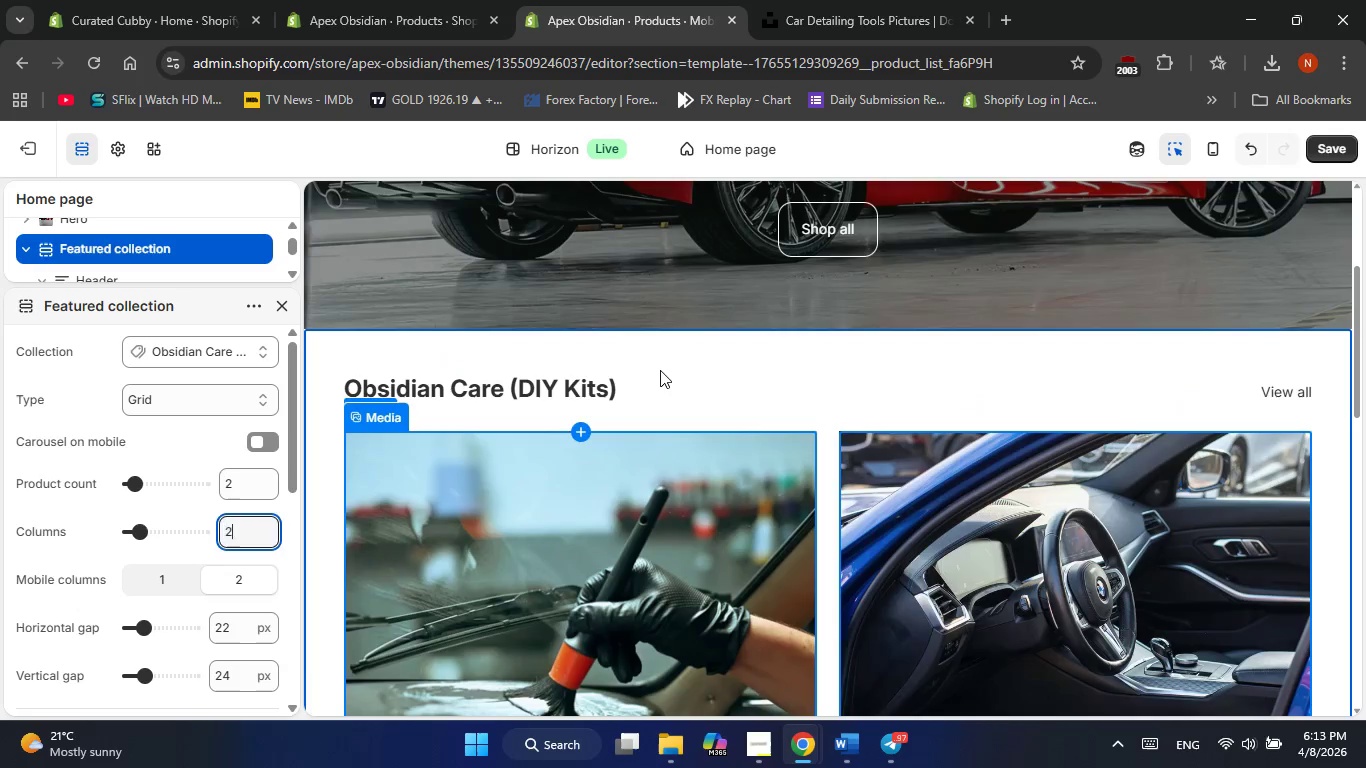 
left_click([660, 370])
 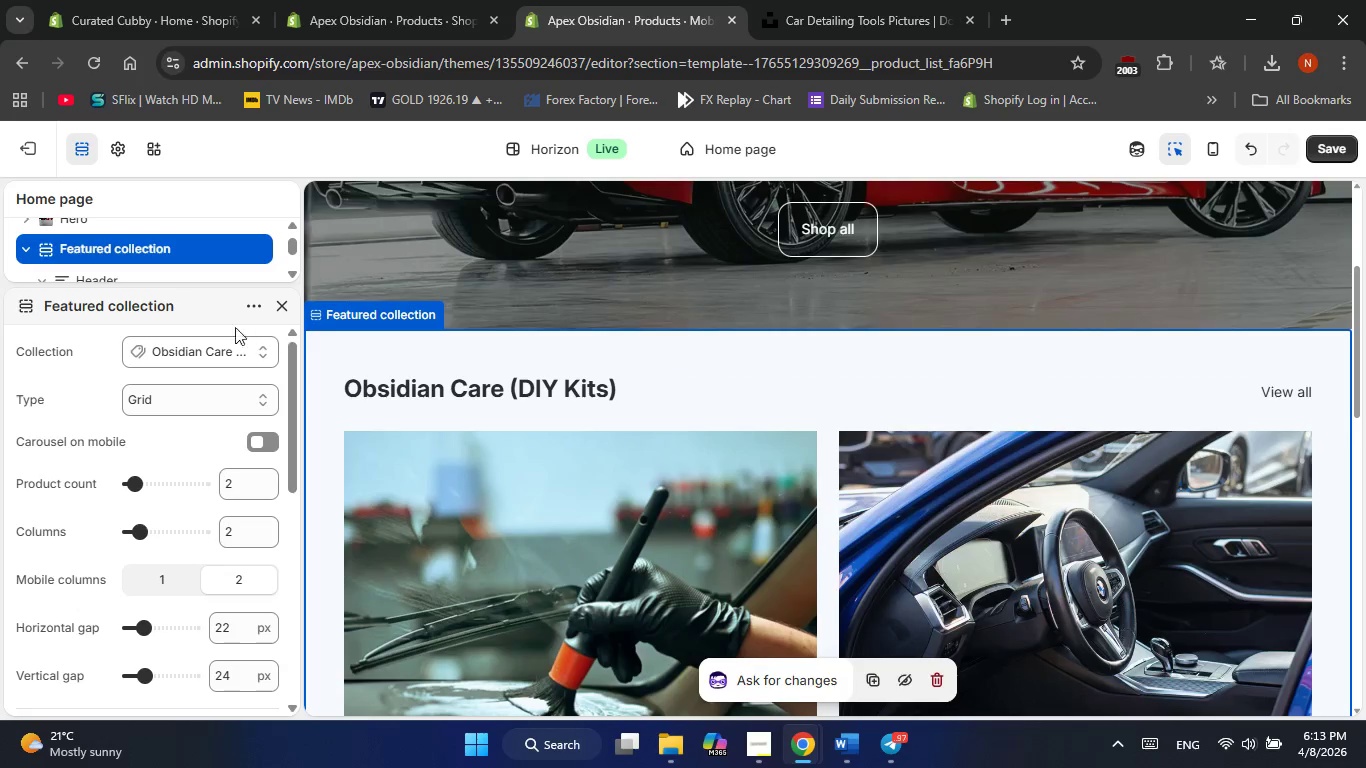 
left_click([208, 341])
 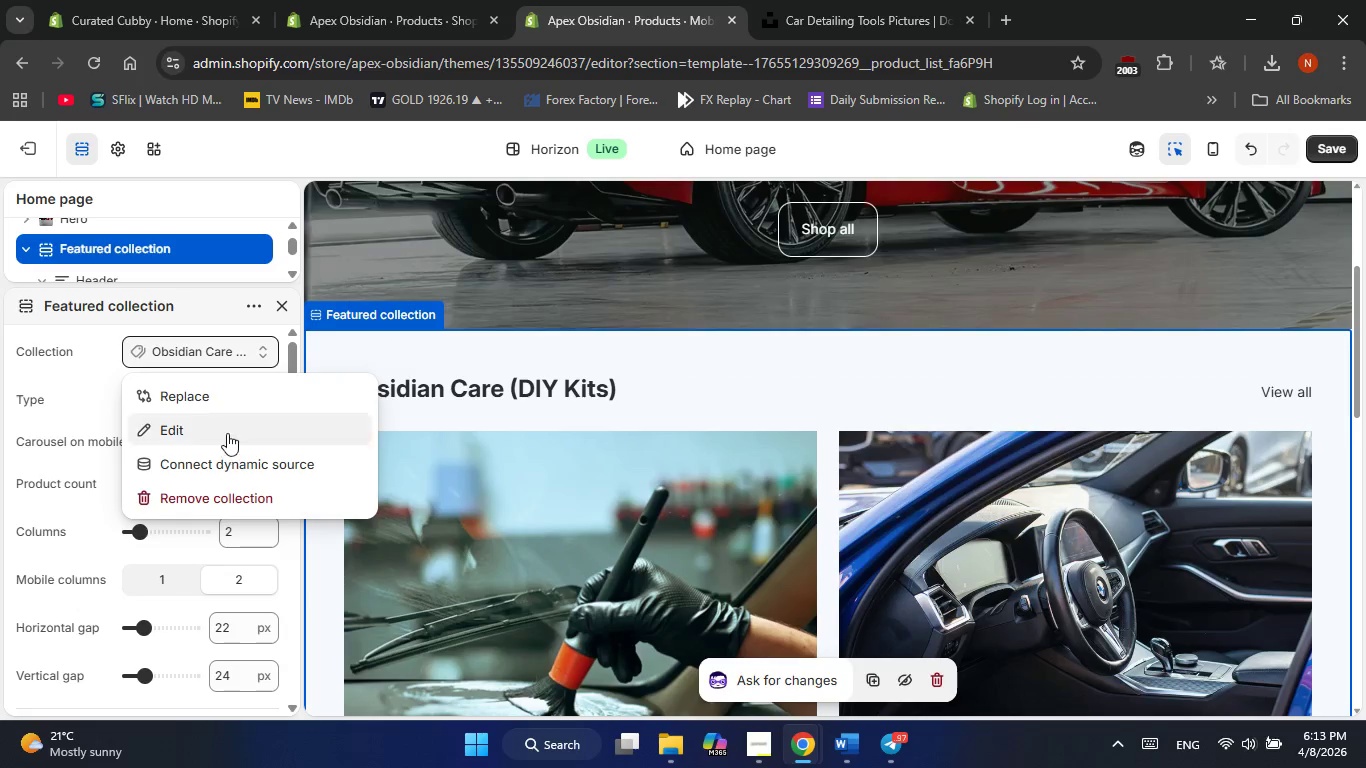 
left_click([230, 398])
 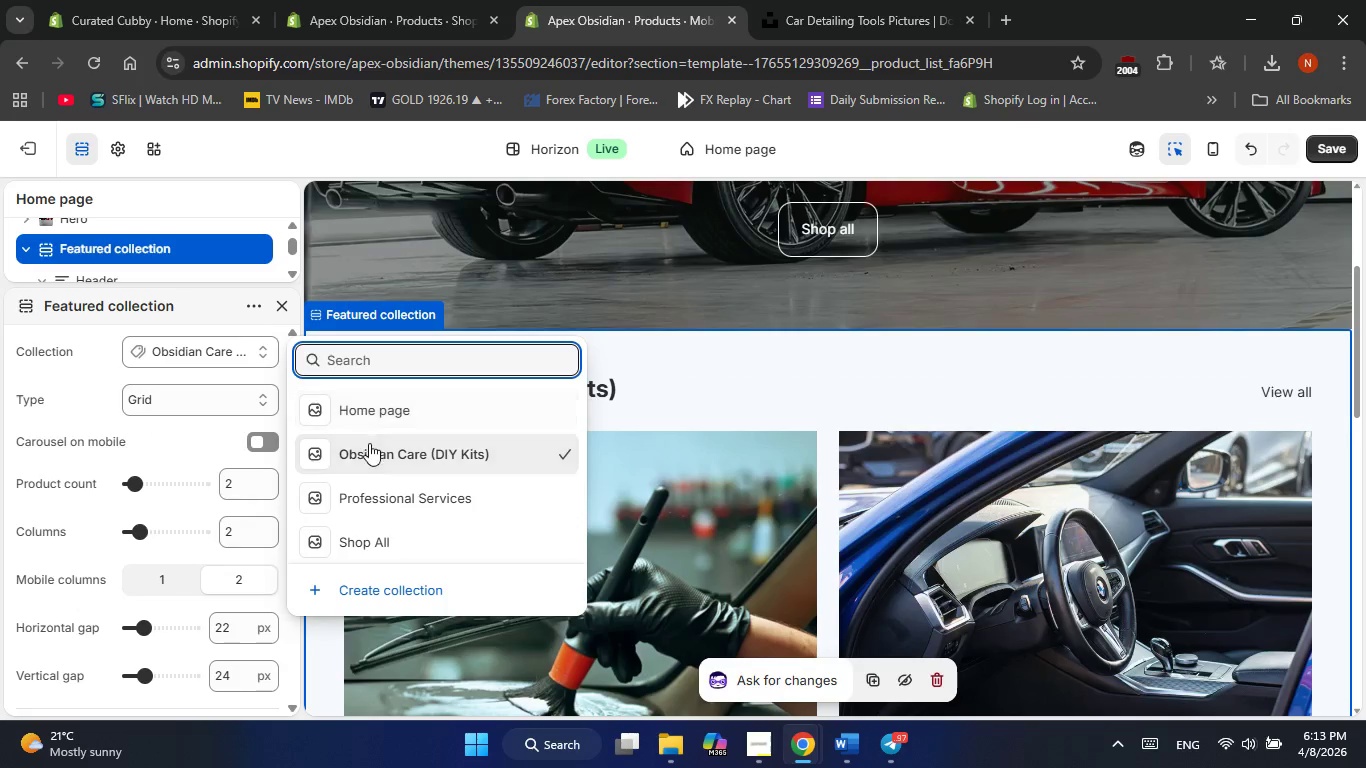 
left_click([365, 487])
 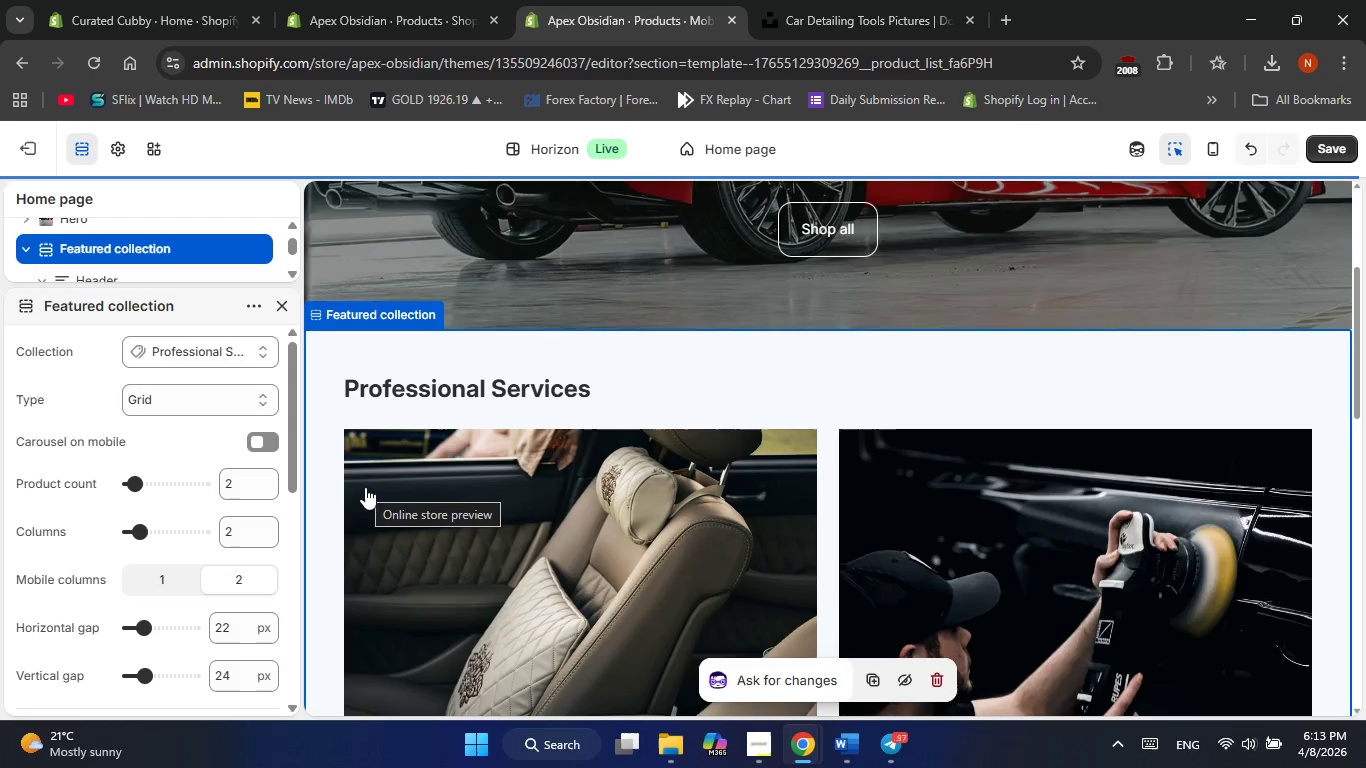 
mouse_move([607, 423])
 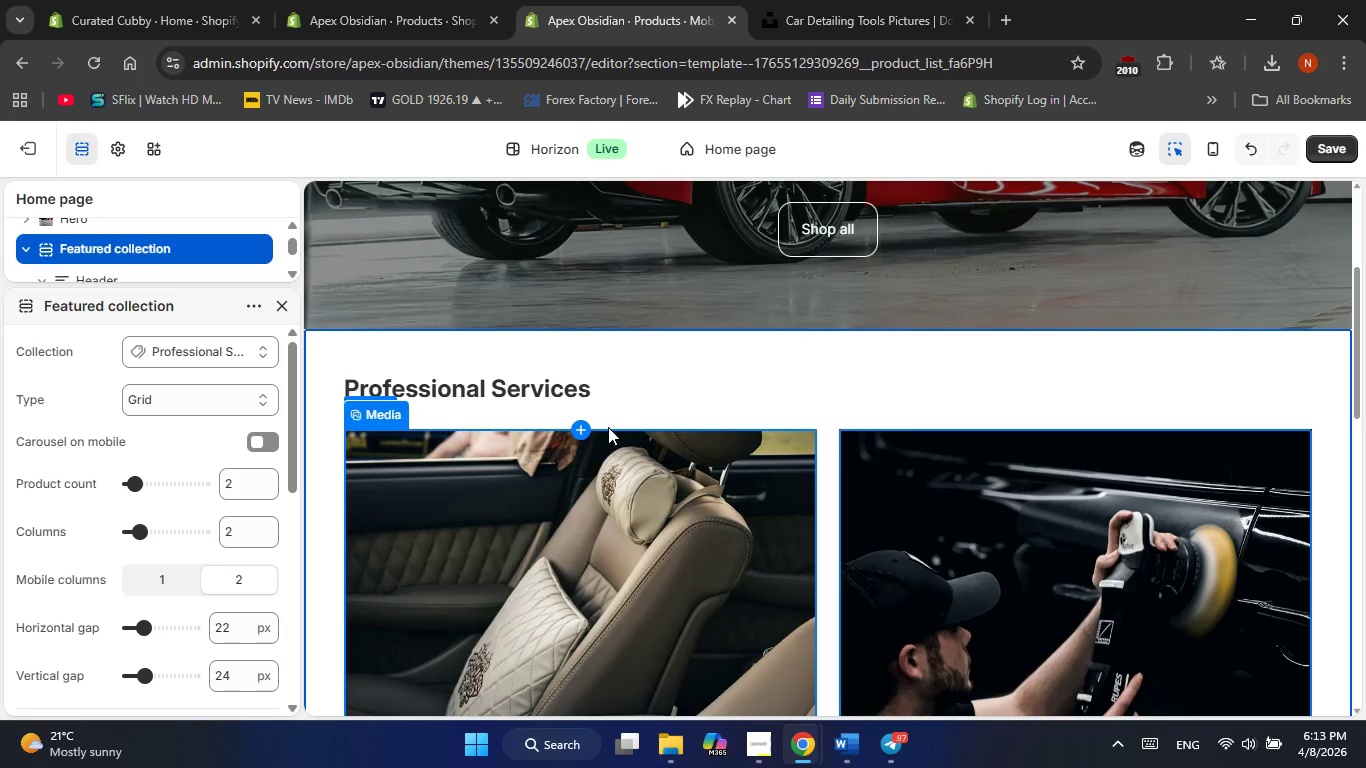 
scroll: coordinate [617, 499], scroll_direction: down, amount: 35.0
 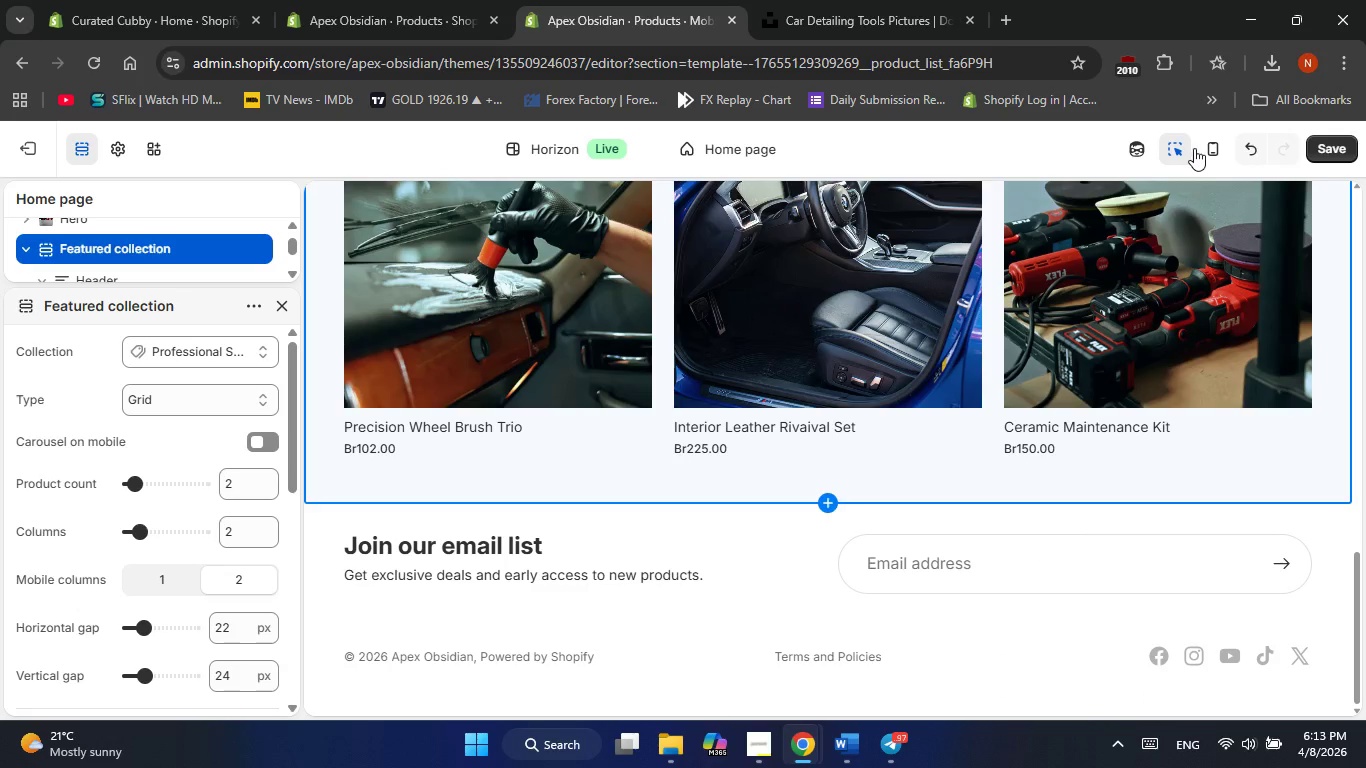 
left_click([1211, 152])
 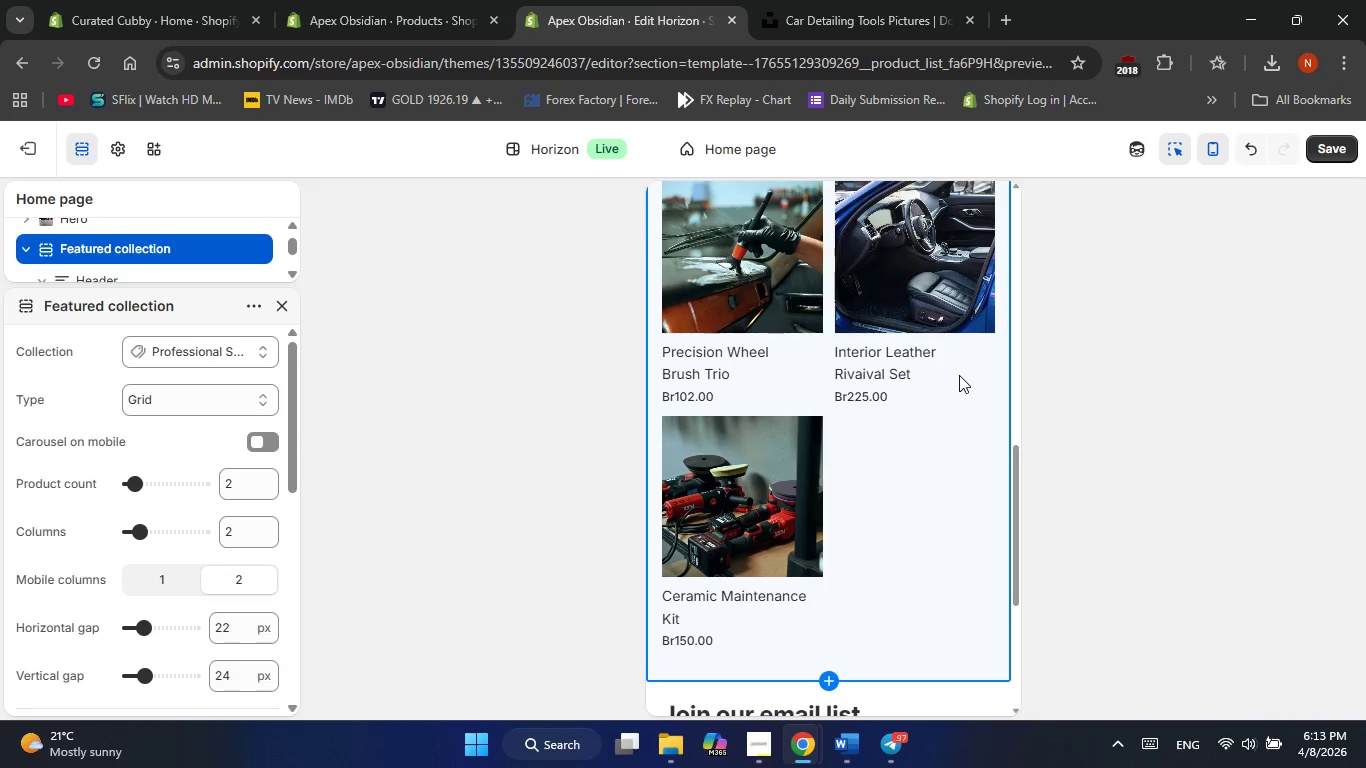 
scroll: coordinate [957, 384], scroll_direction: up, amount: 12.0
 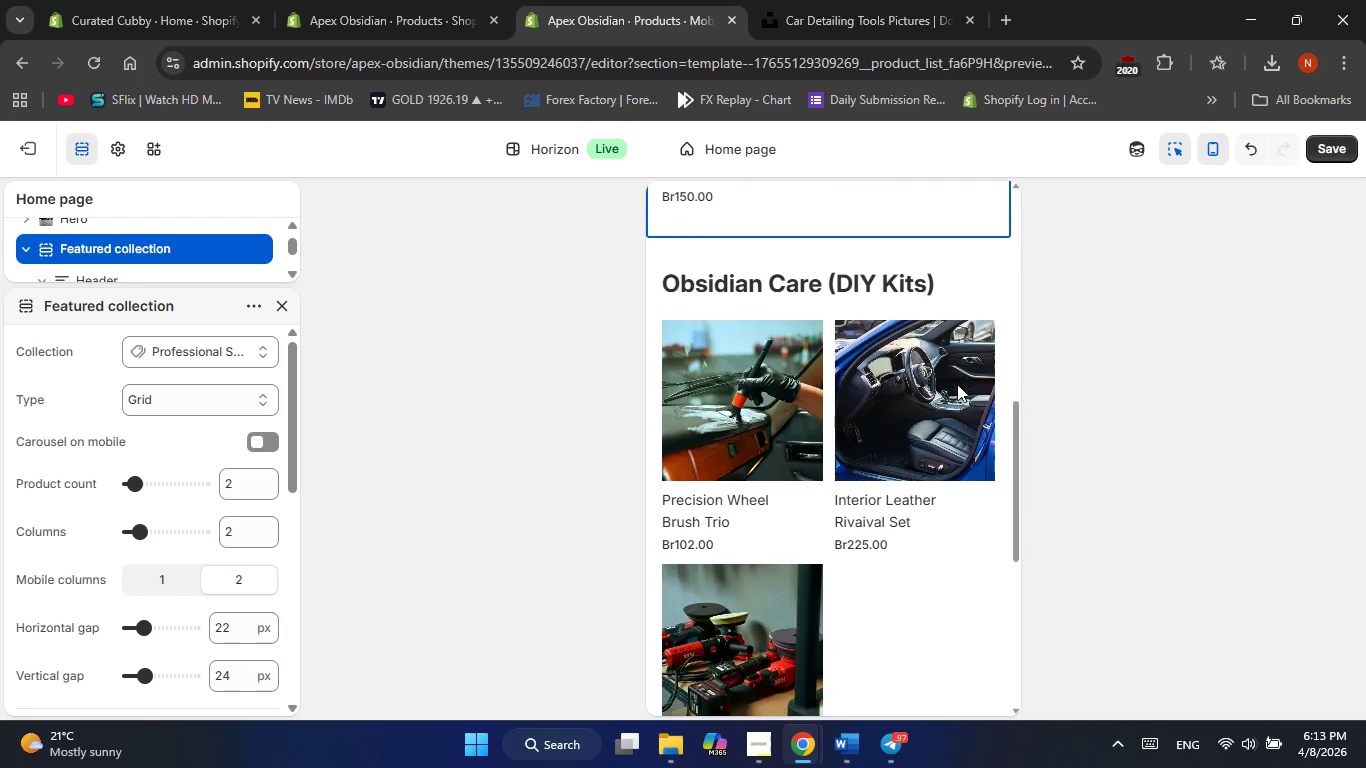 
left_click([1165, 380])
 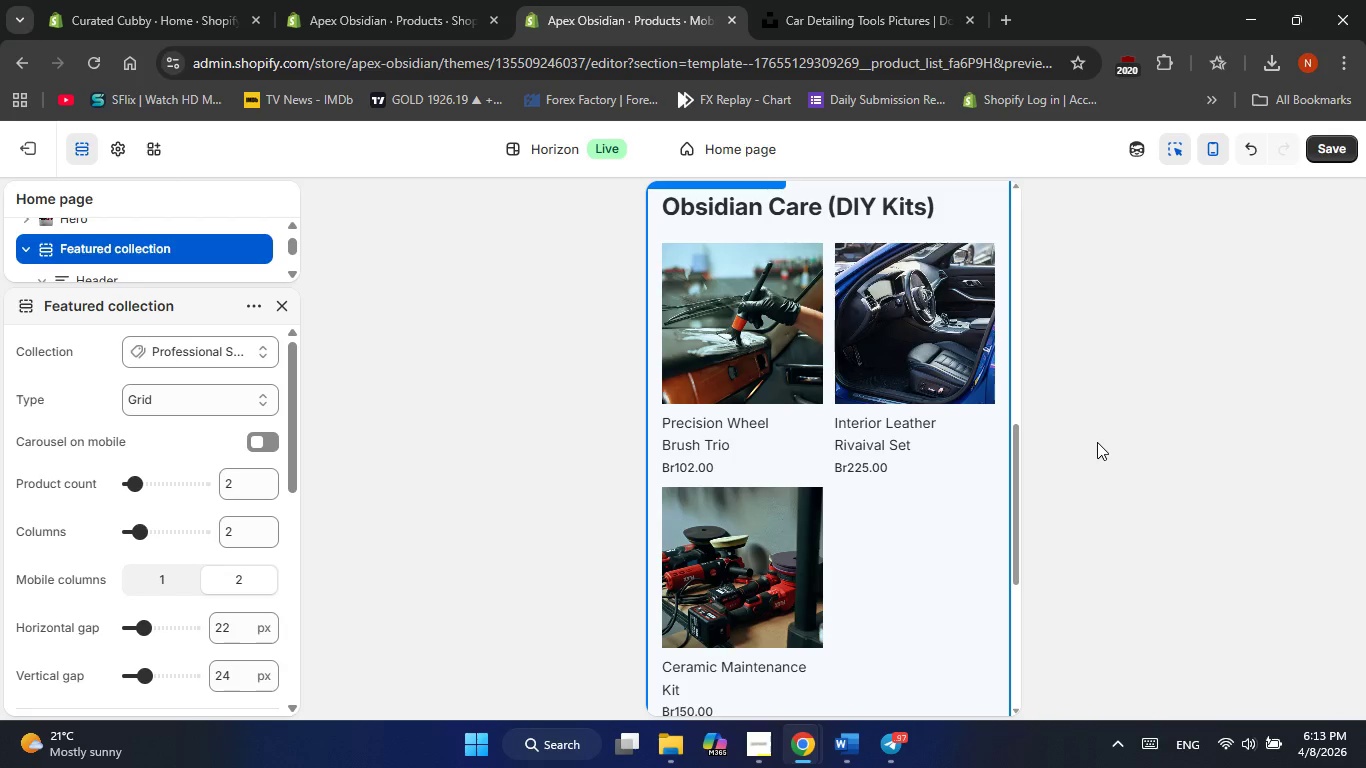 
left_click([1097, 442])
 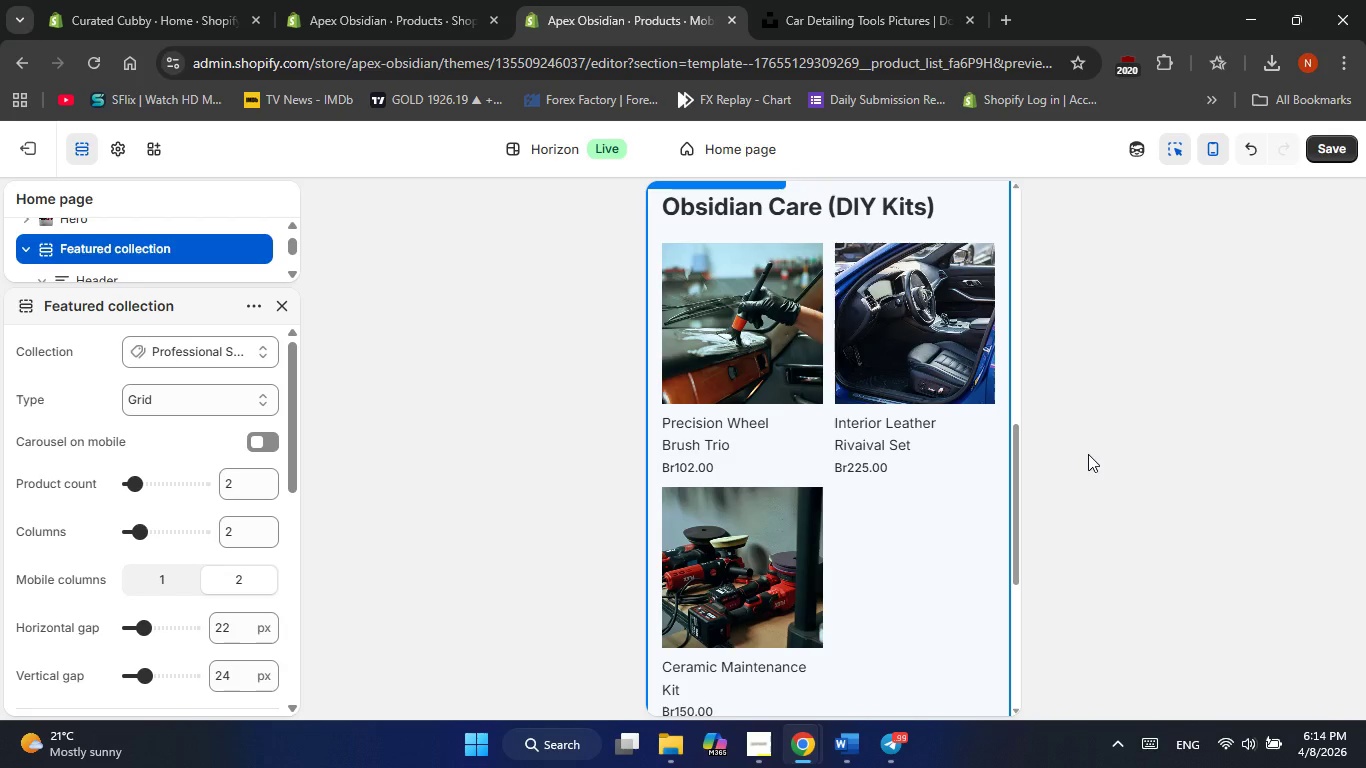 
wait(27.81)
 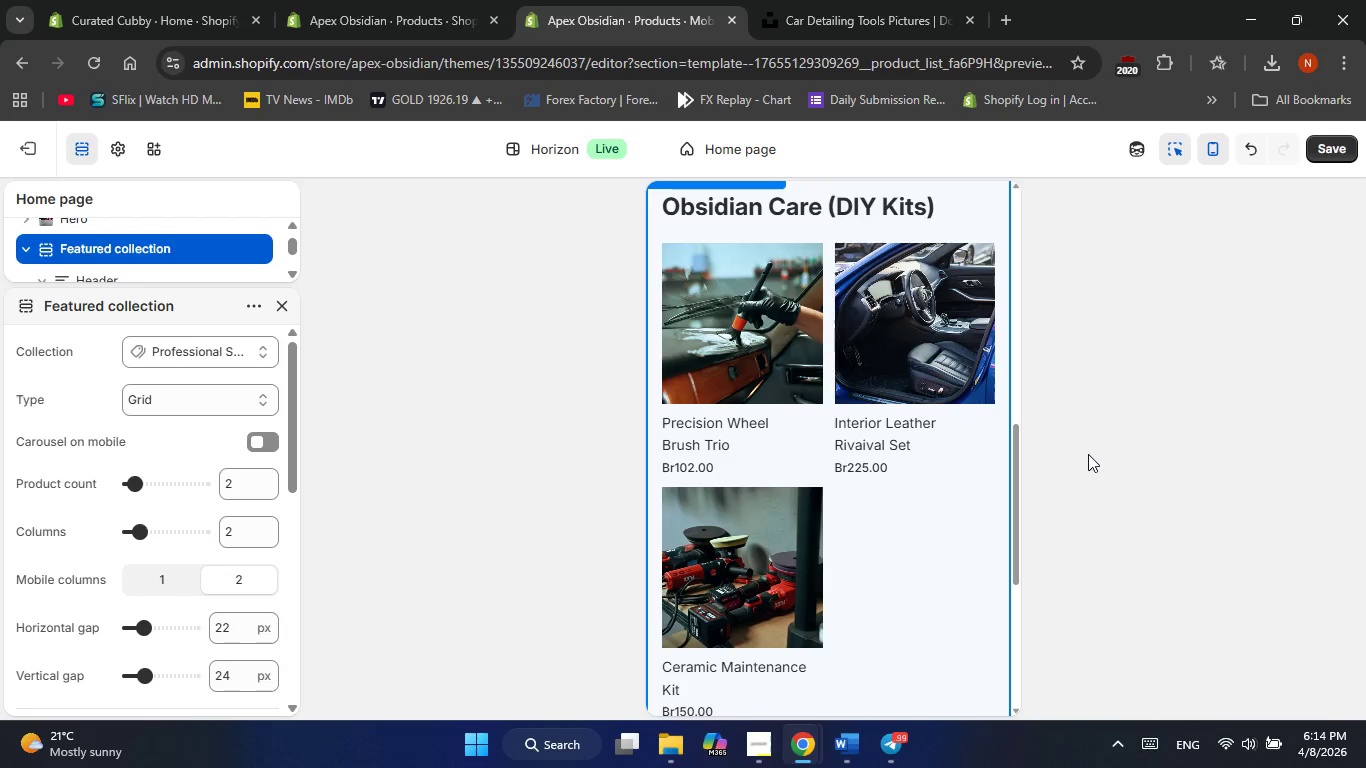 
scroll: coordinate [844, 497], scroll_direction: up, amount: 16.0
 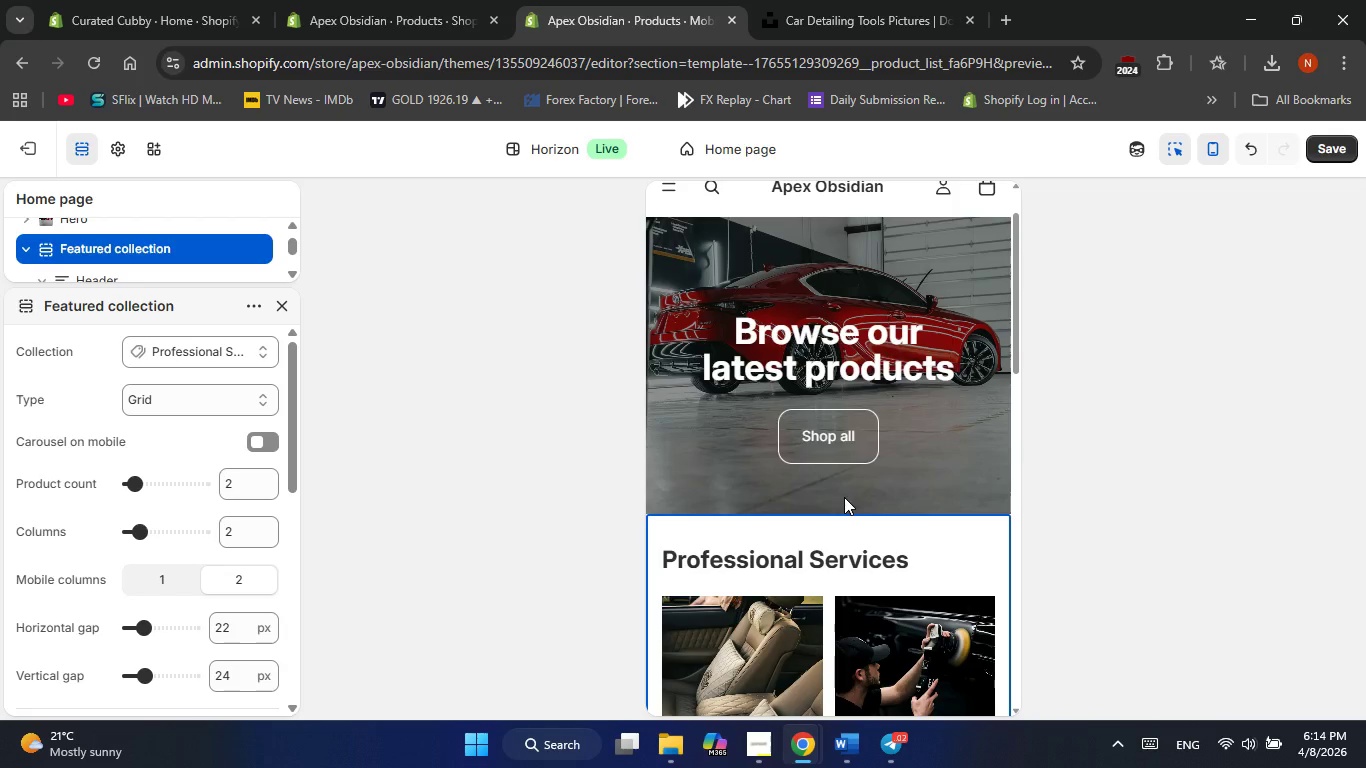 
wait(47.53)
 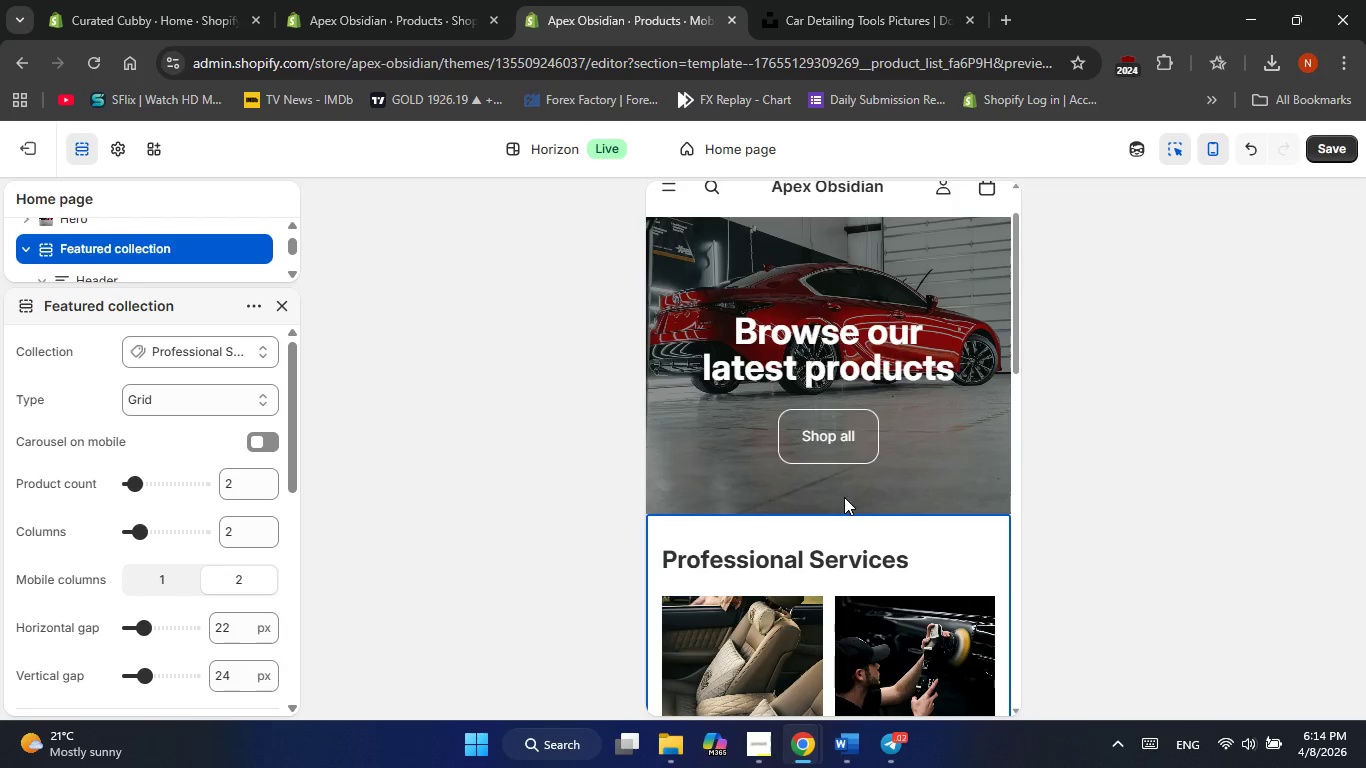 
left_click([844, 438])
 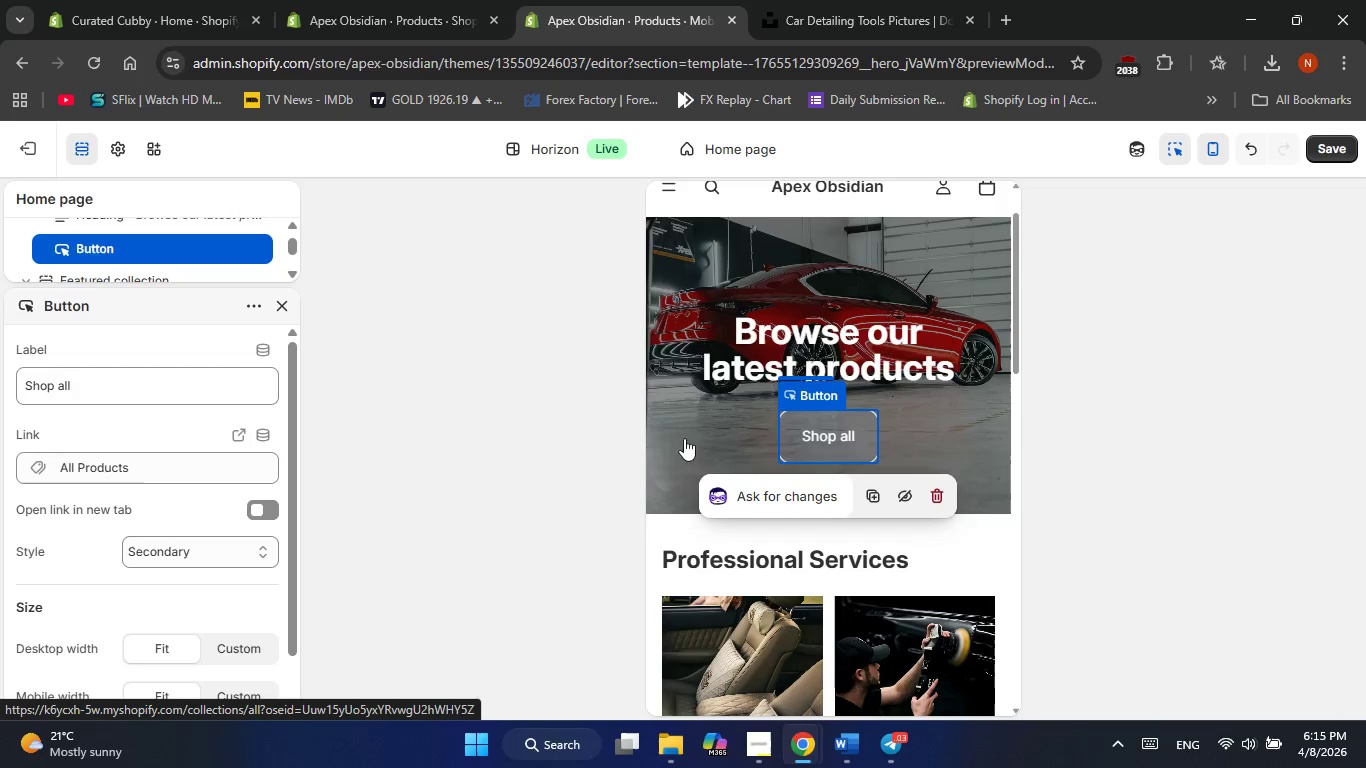 
wait(6.34)
 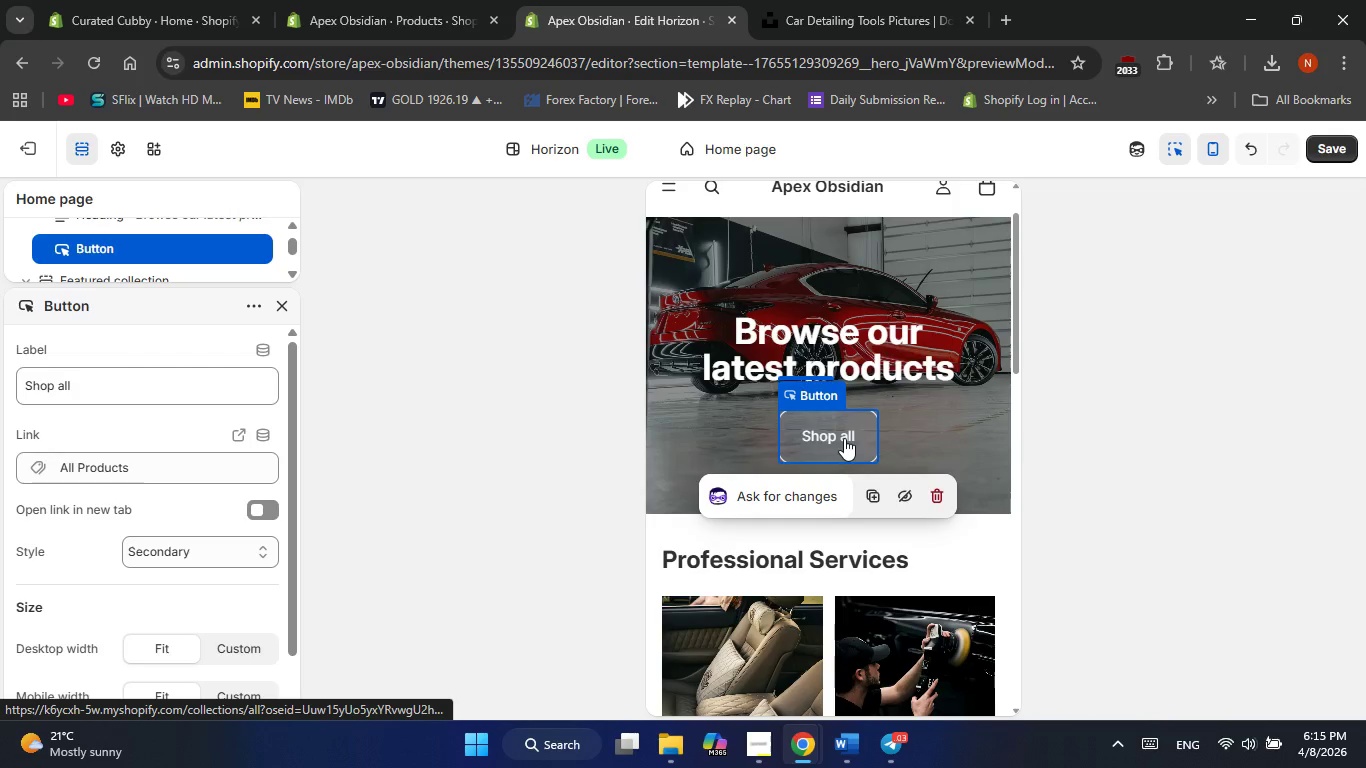 
double_click([843, 431])
 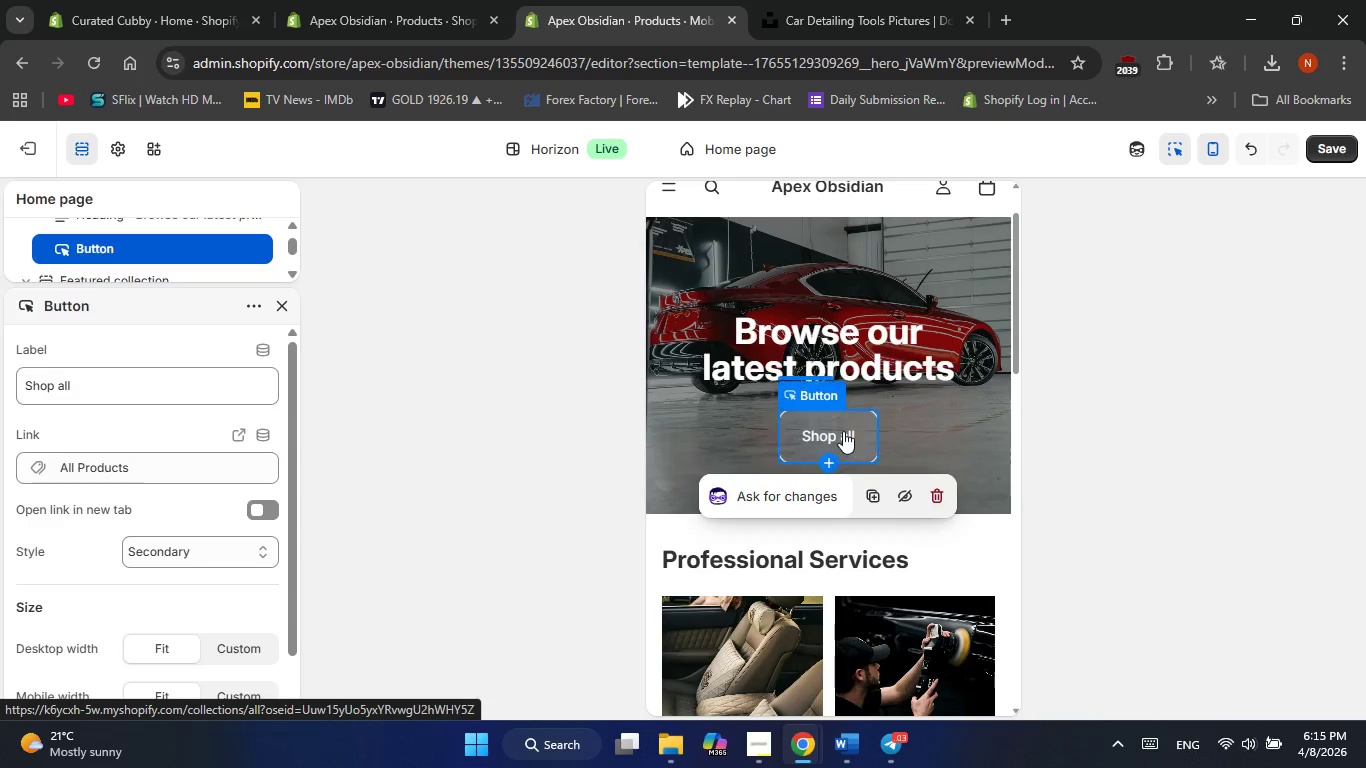 
triple_click([843, 431])
 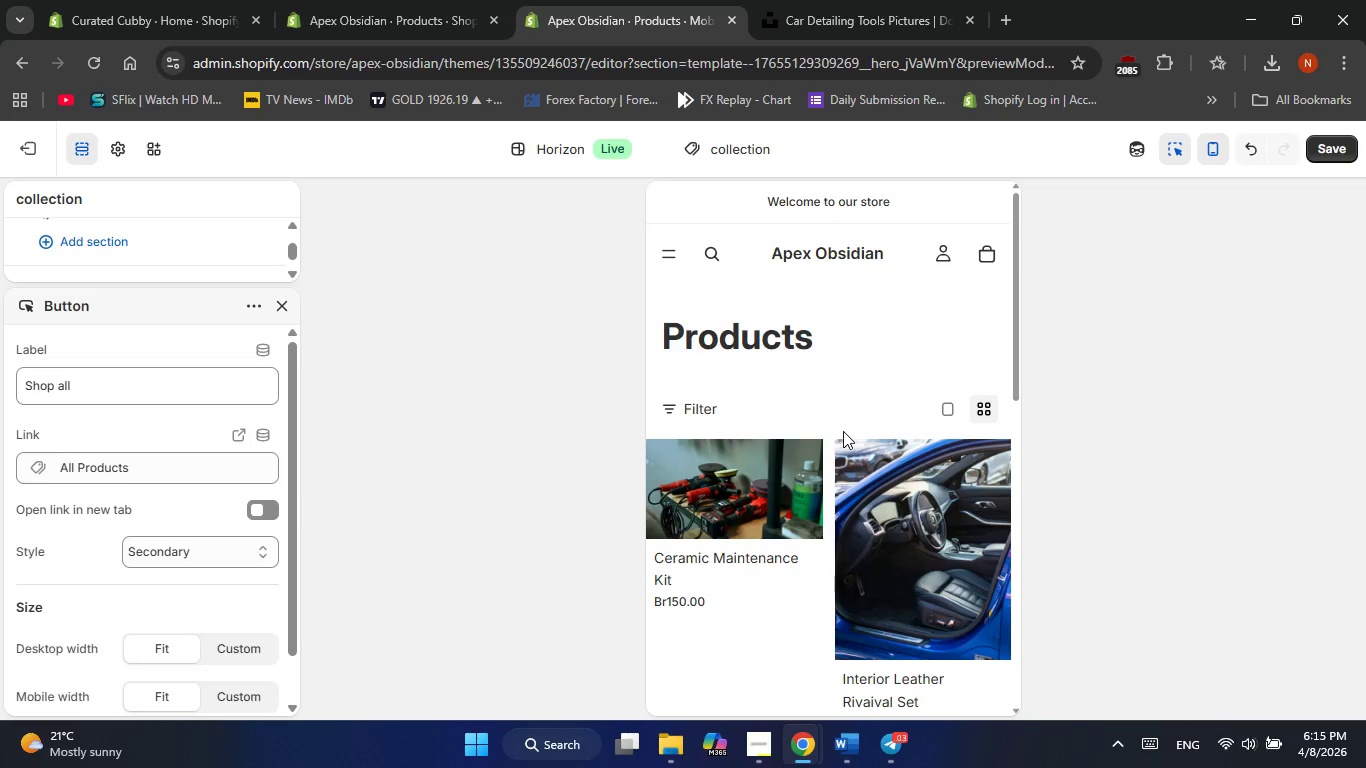 
wait(5.3)
 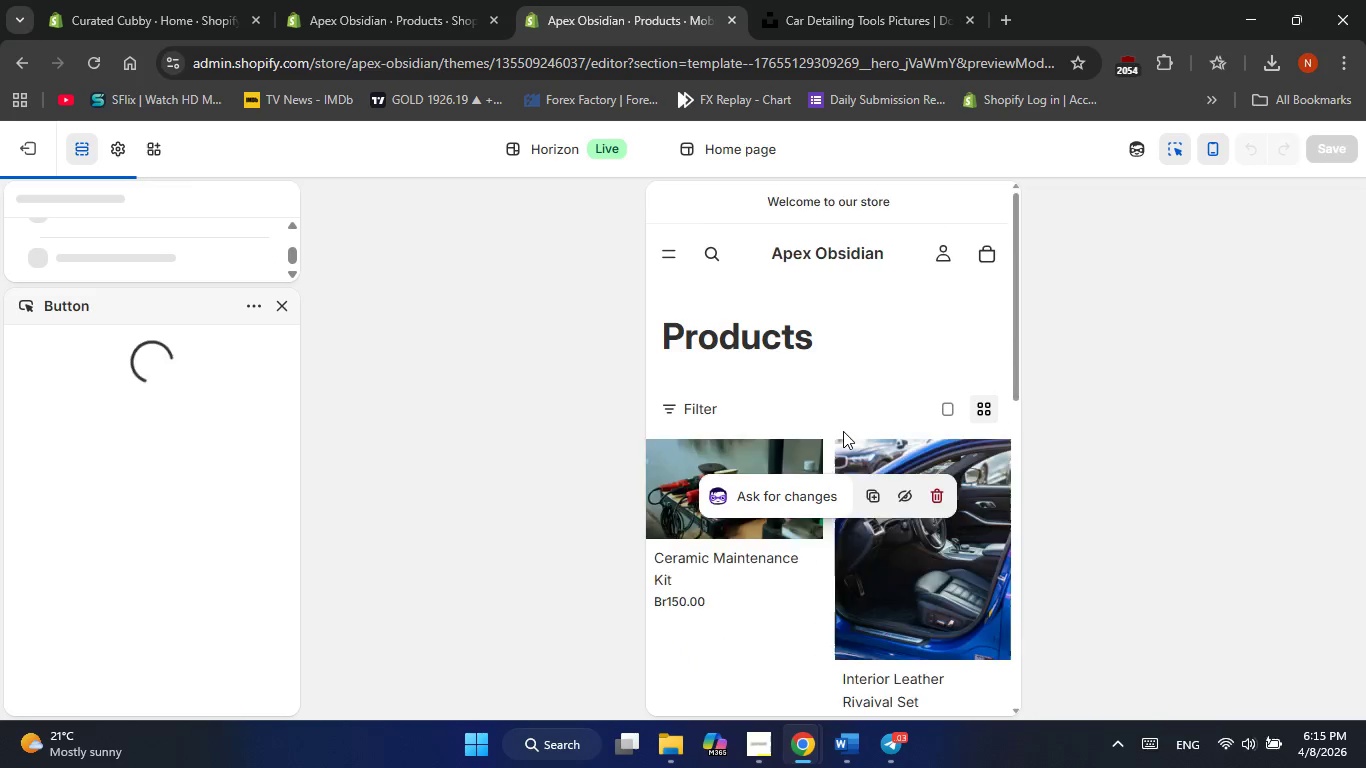 
left_click([979, 409])
 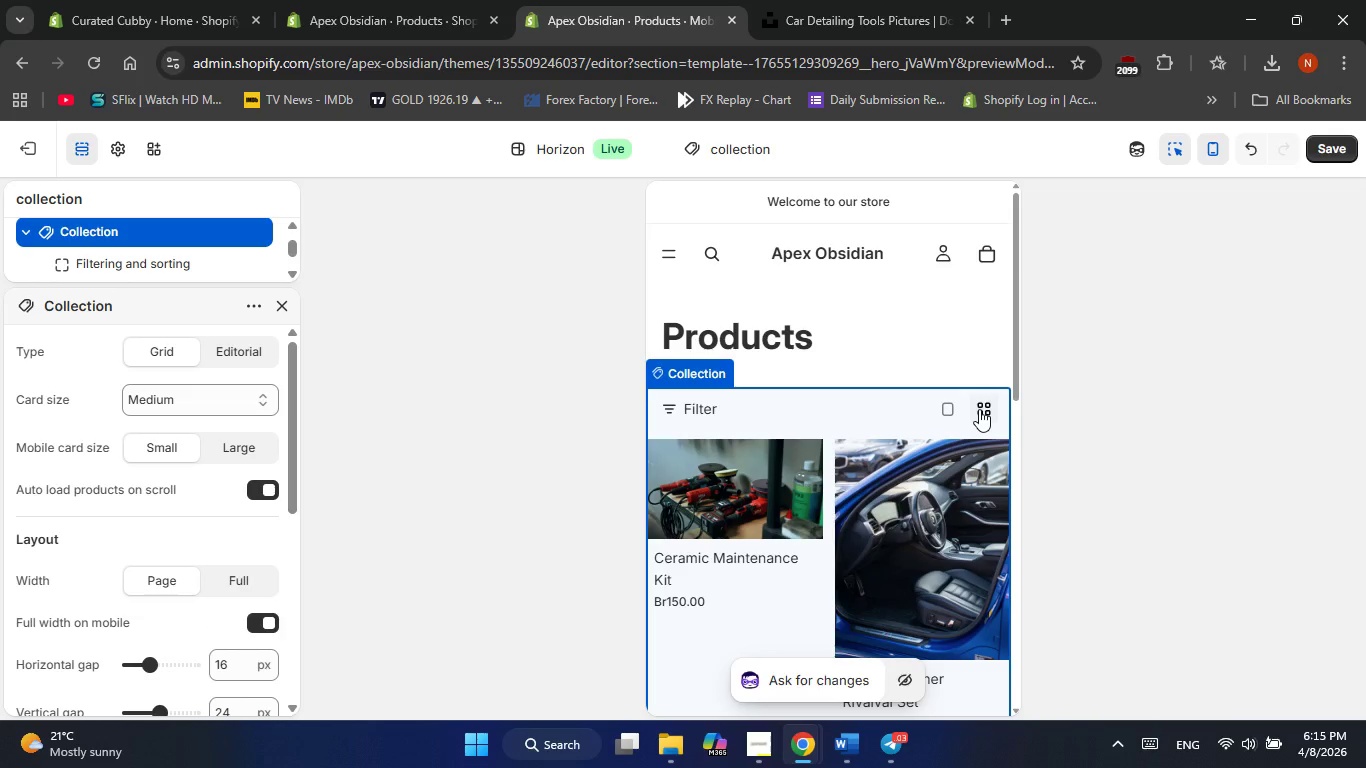 
double_click([979, 409])
 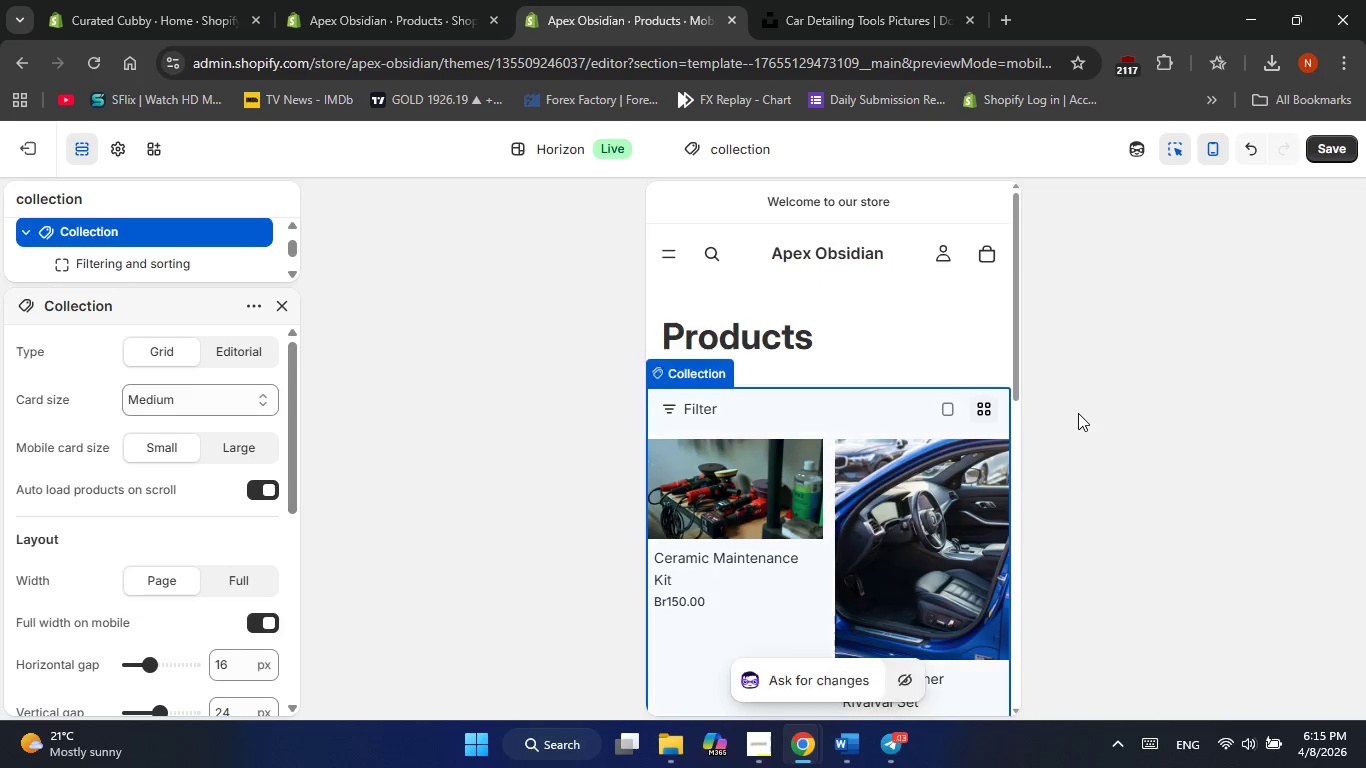 
scroll: coordinate [888, 466], scroll_direction: down, amount: 27.0
 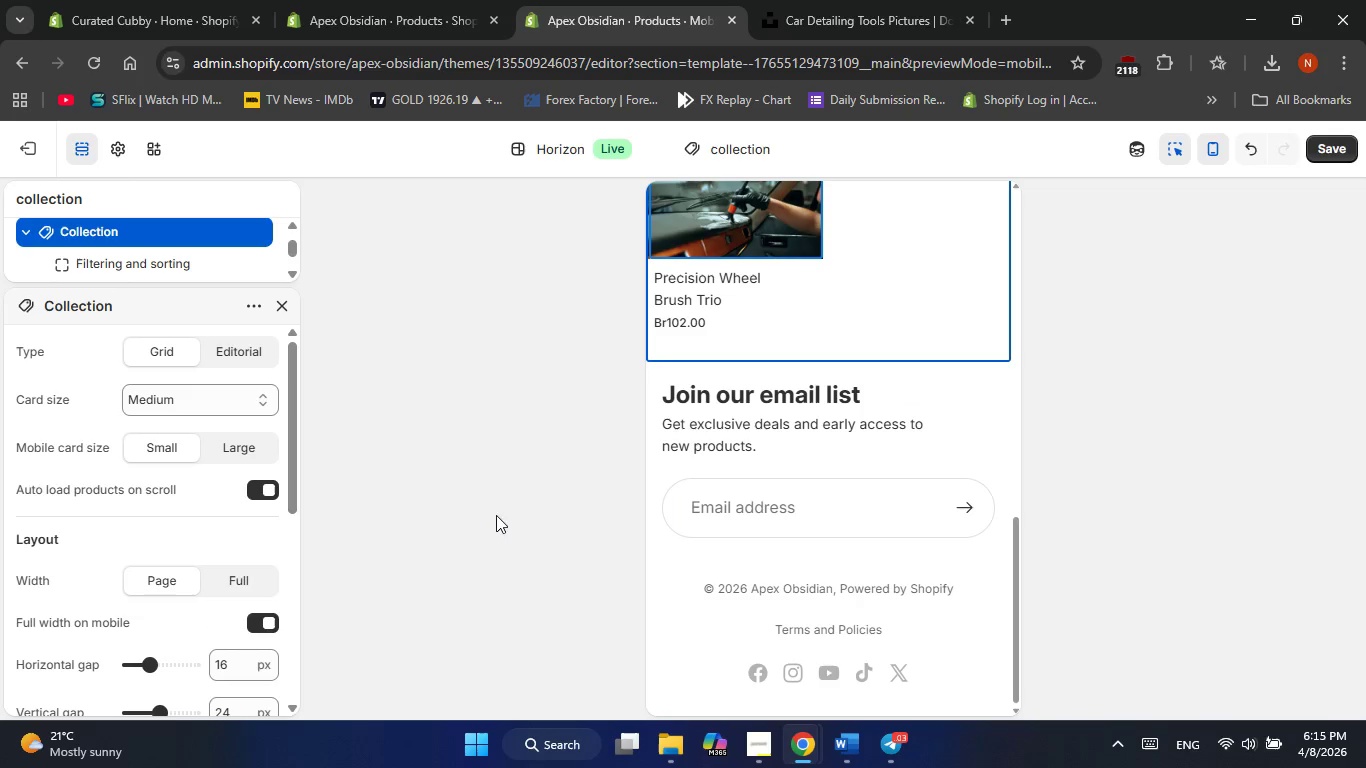 
scroll: coordinate [772, 462], scroll_direction: up, amount: 34.0
 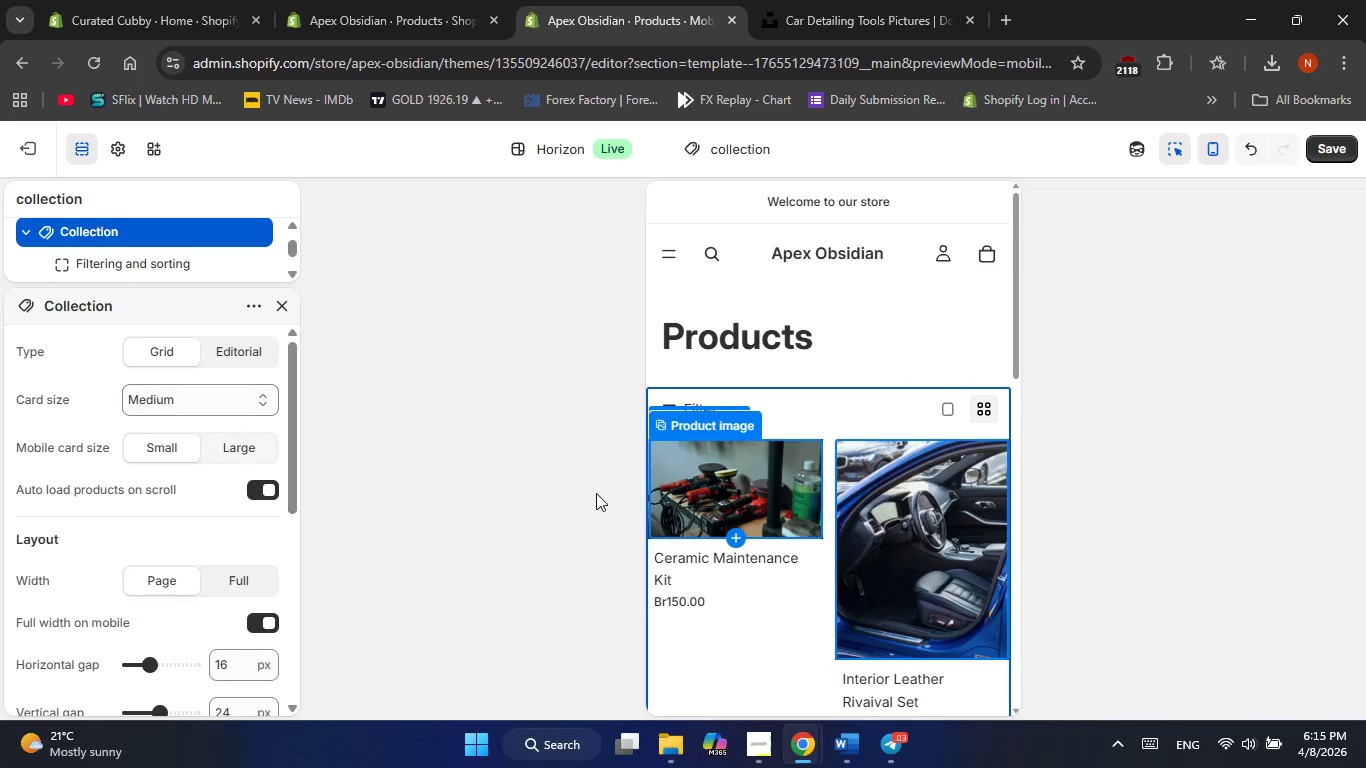 
left_click([451, 268])
 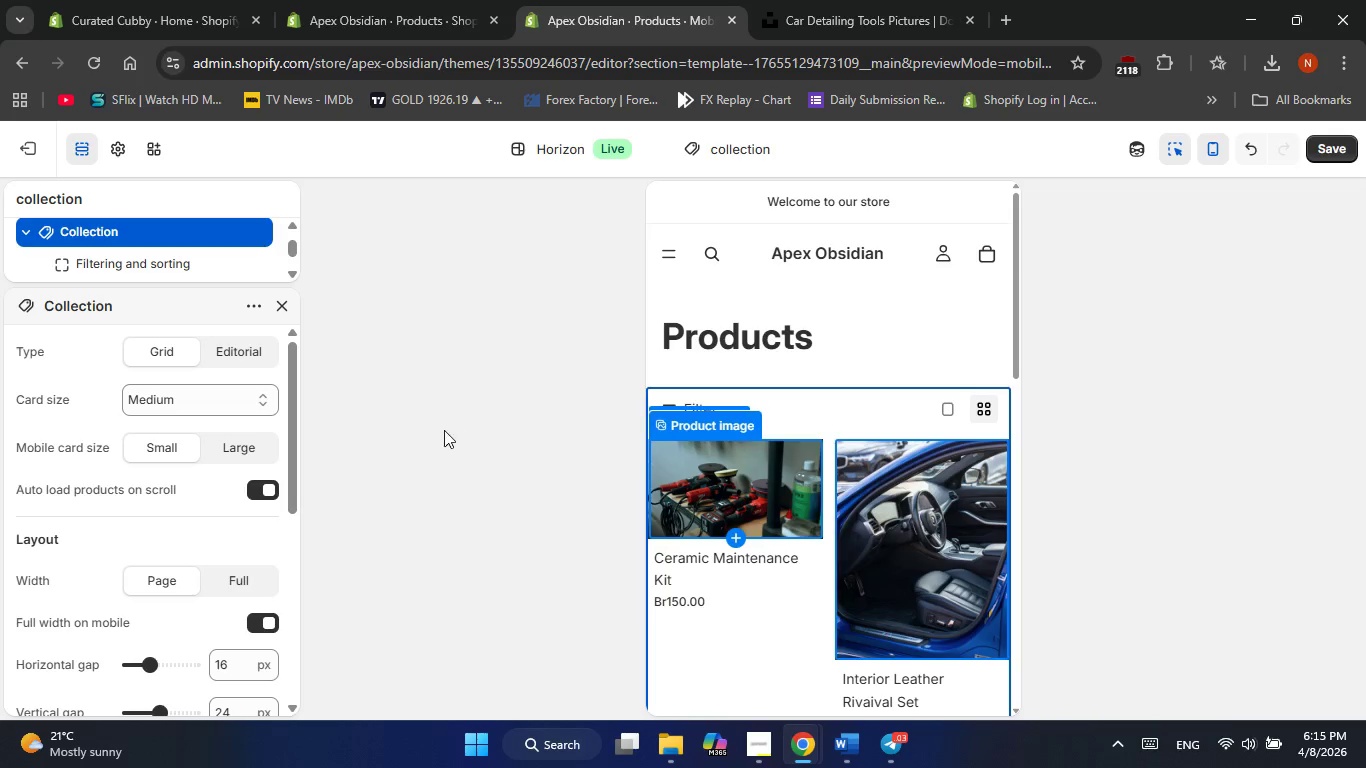 
scroll: coordinate [149, 547], scroll_direction: up, amount: 17.0
 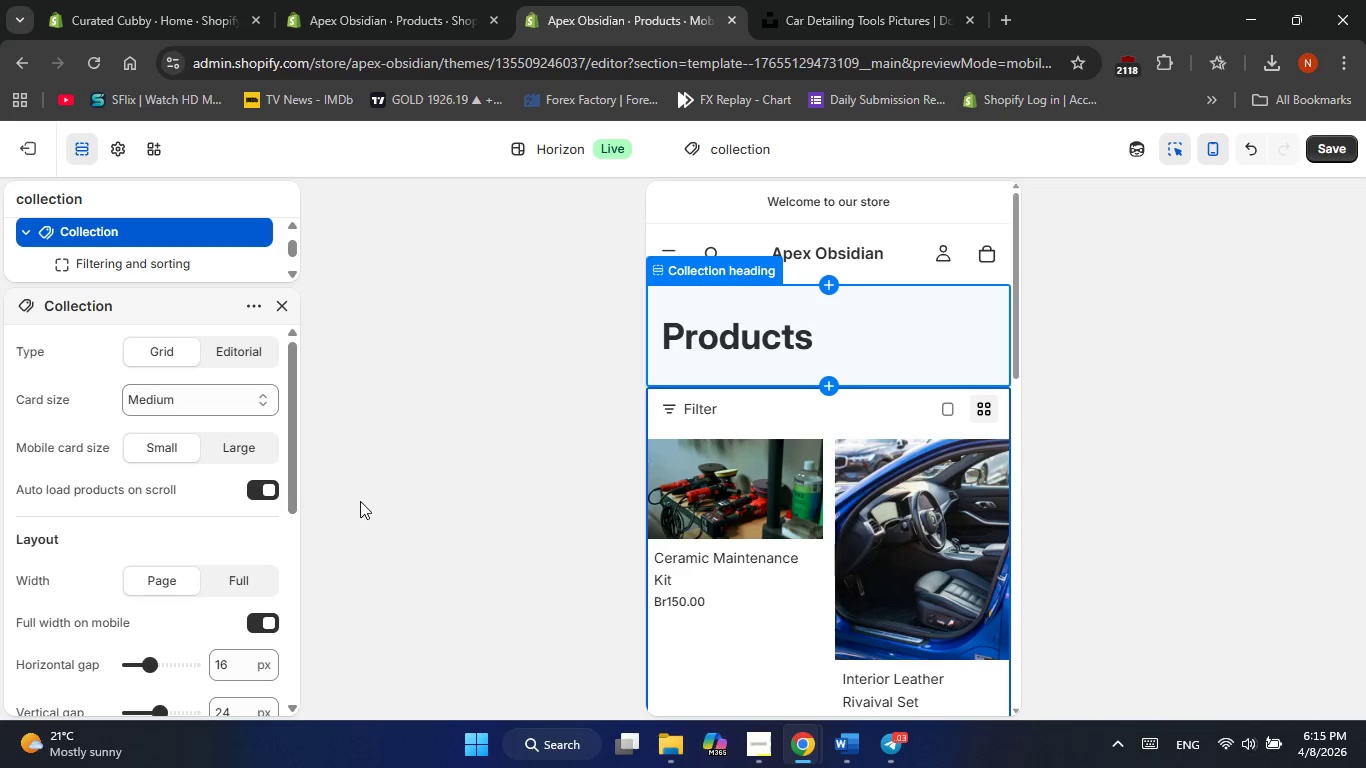 
left_click([222, 349])
 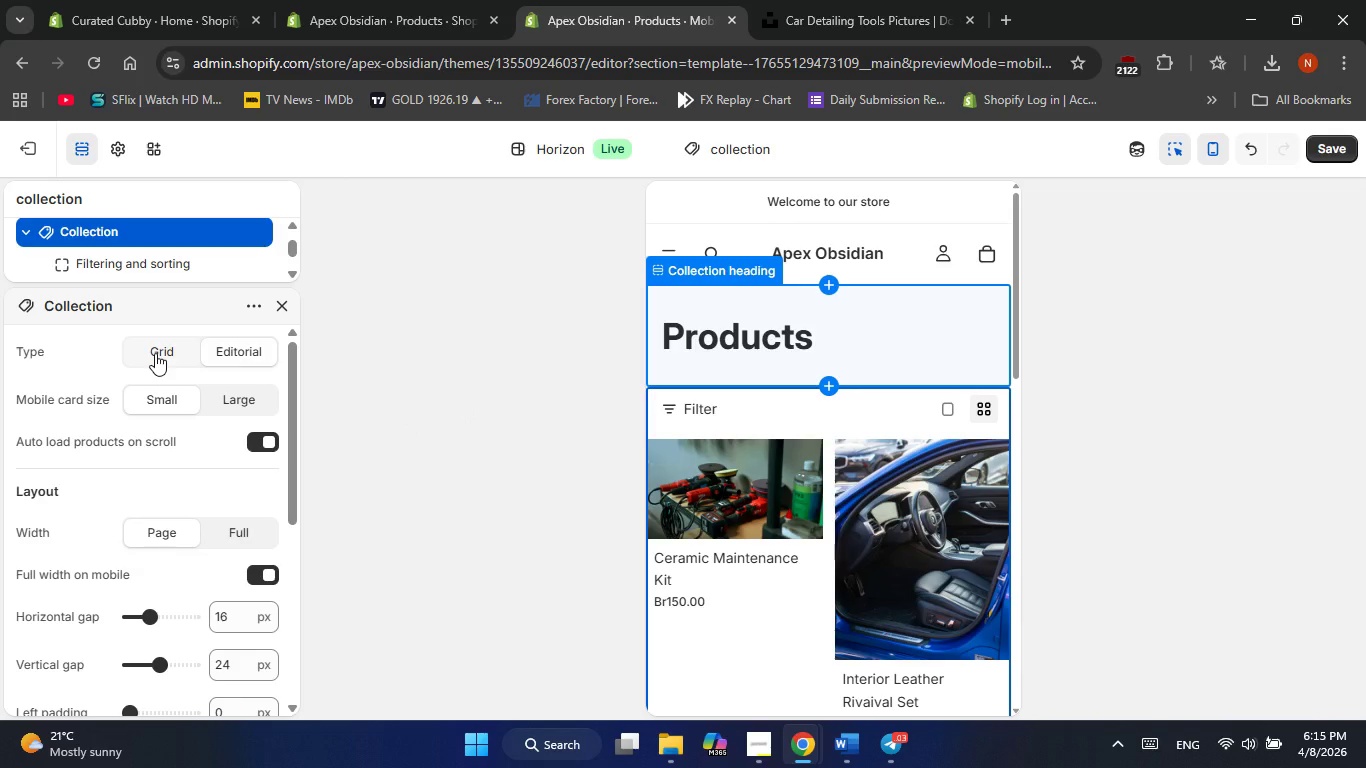 
left_click([733, 535])
 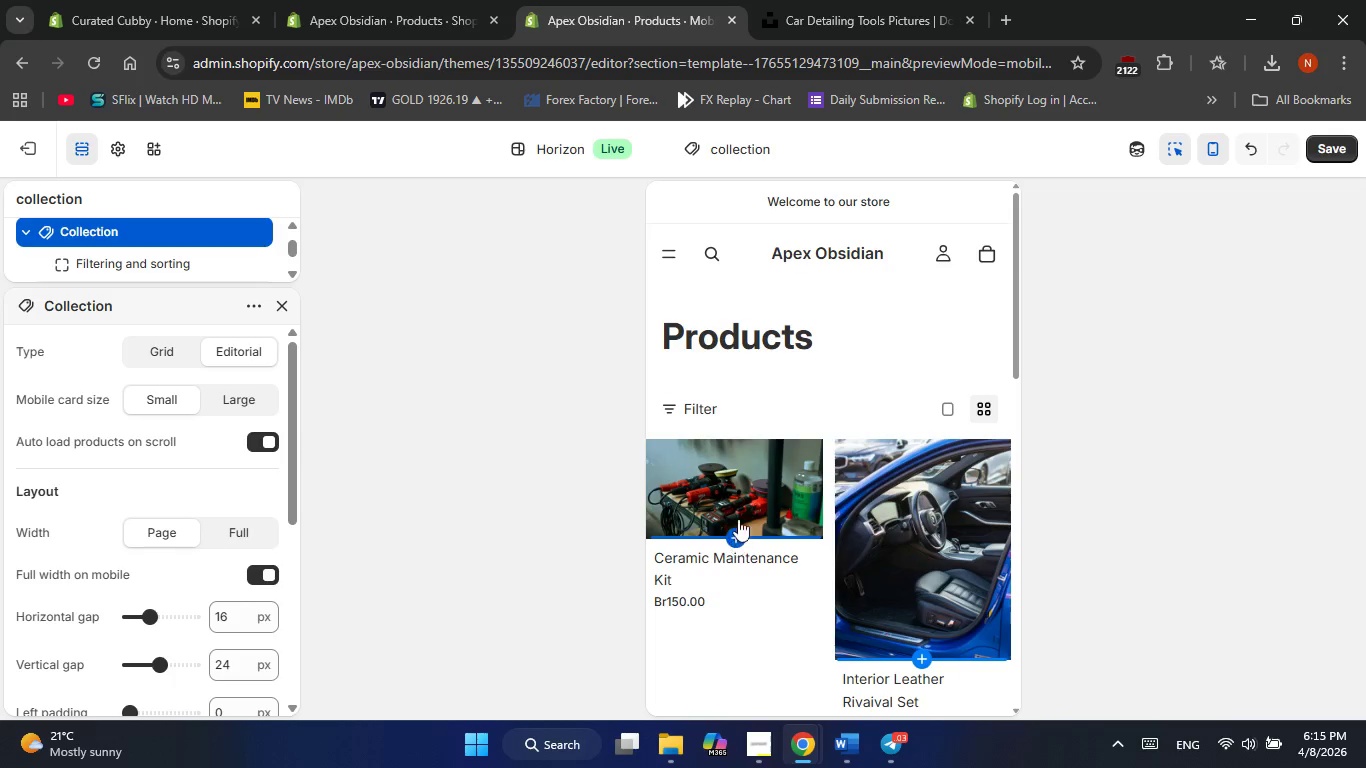 
left_click([746, 498])
 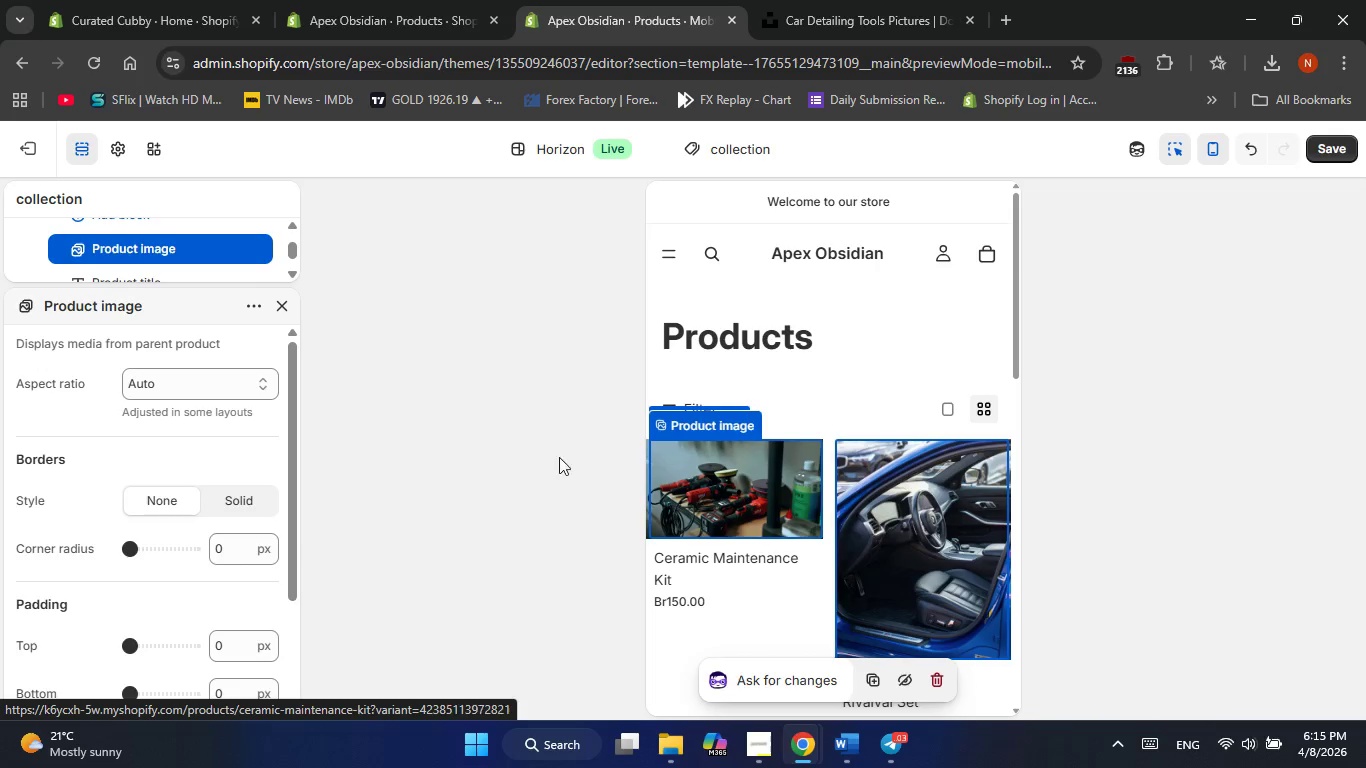 
left_click([186, 385])
 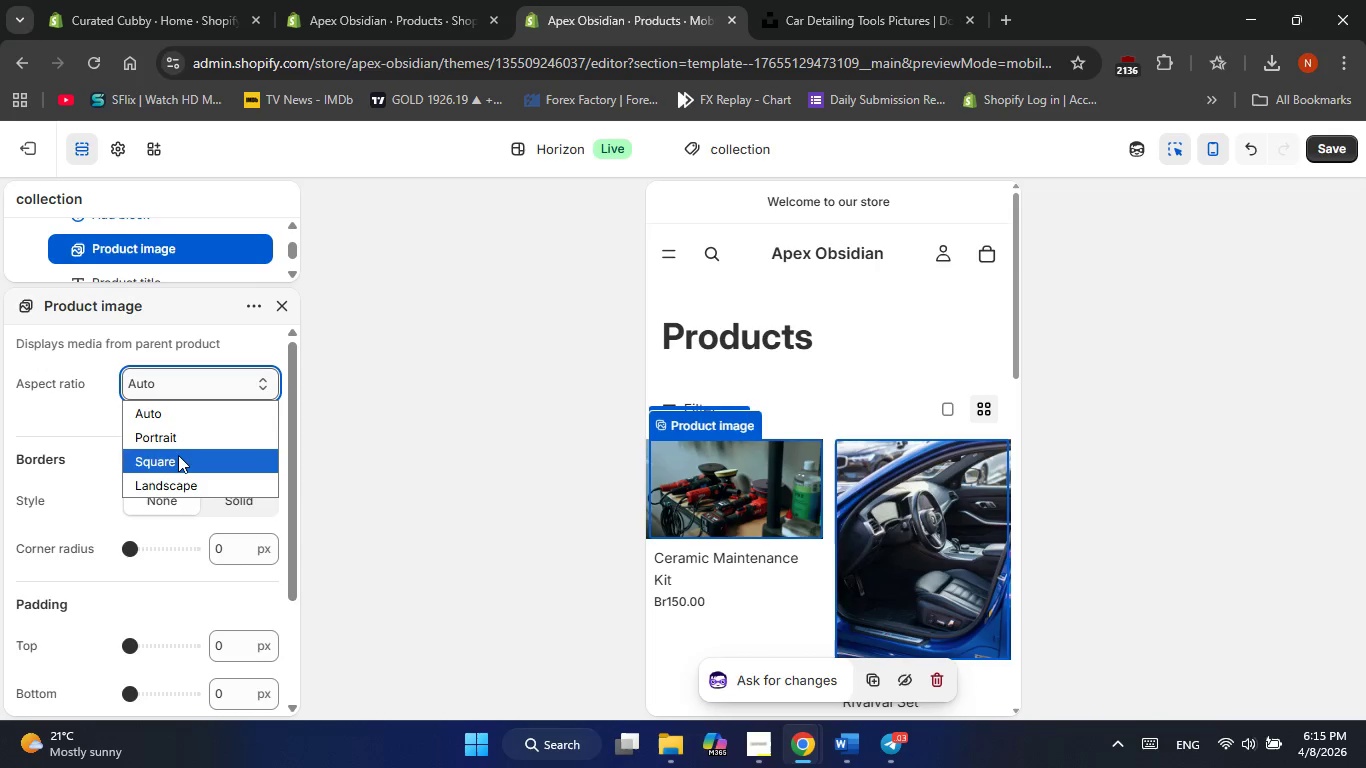 
left_click([176, 461])
 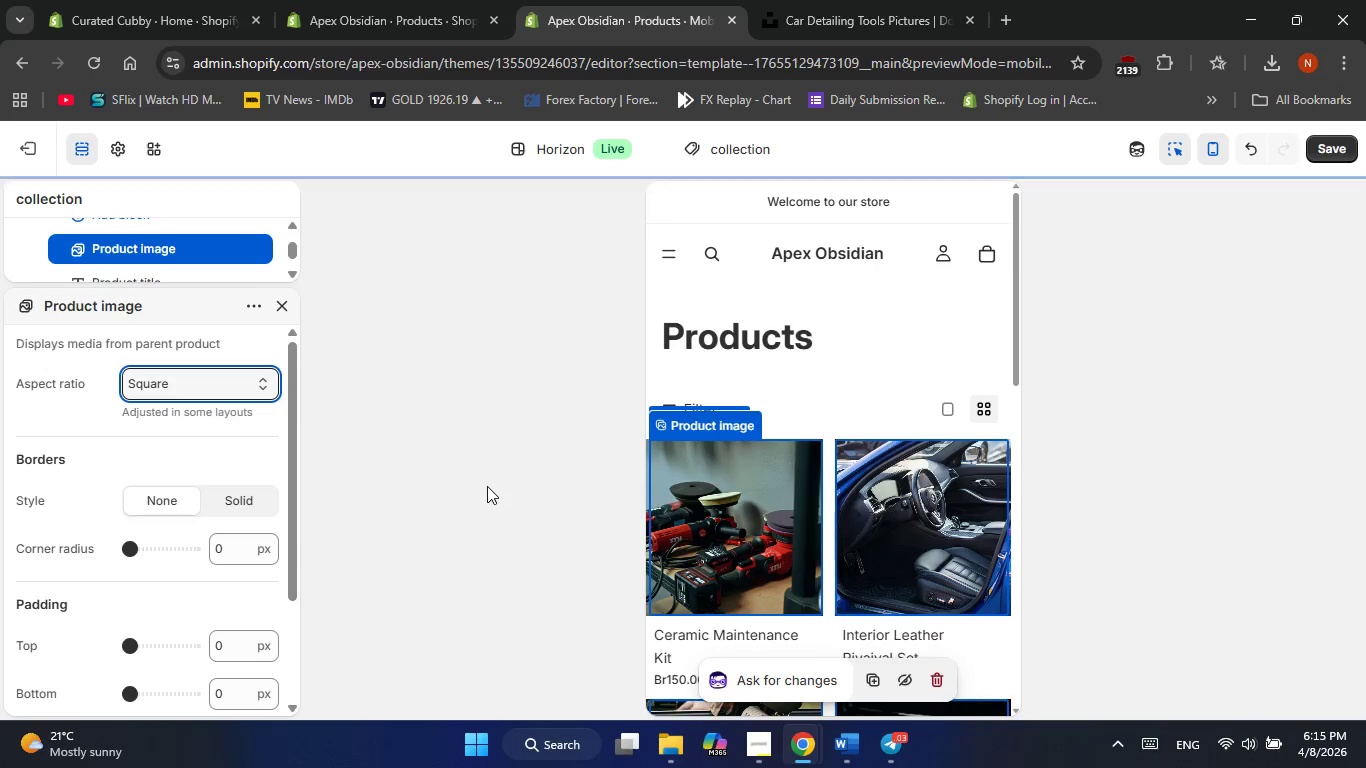 
scroll: coordinate [838, 501], scroll_direction: down, amount: 26.0
 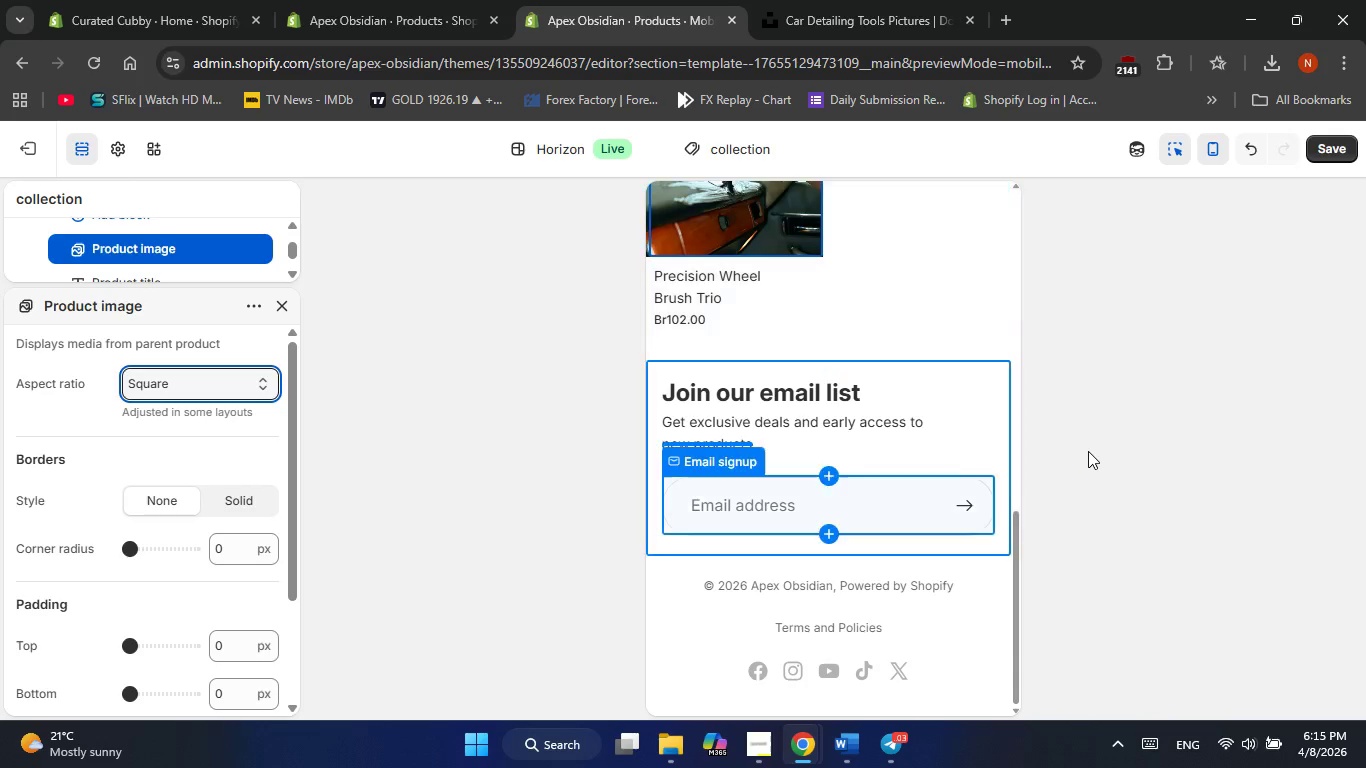 
left_click([1088, 451])
 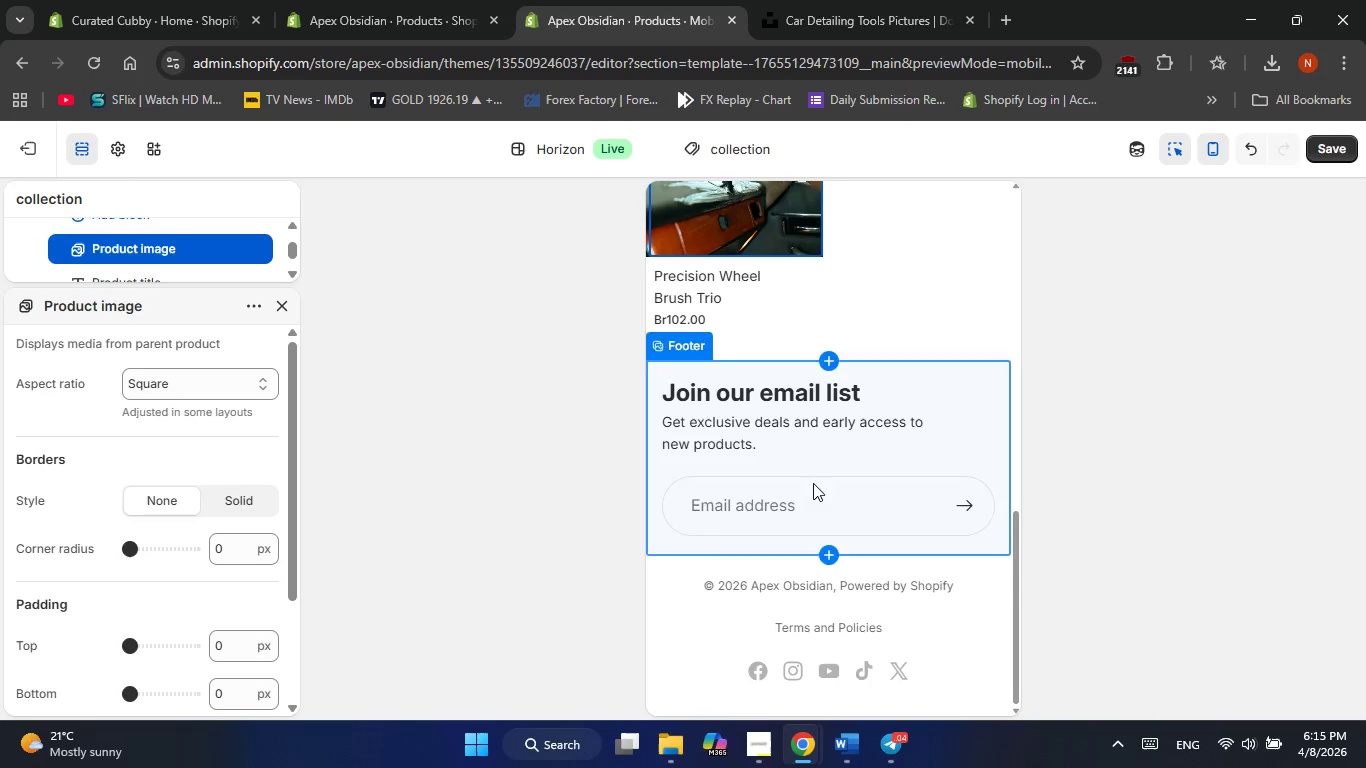 
scroll: coordinate [813, 483], scroll_direction: up, amount: 29.0
 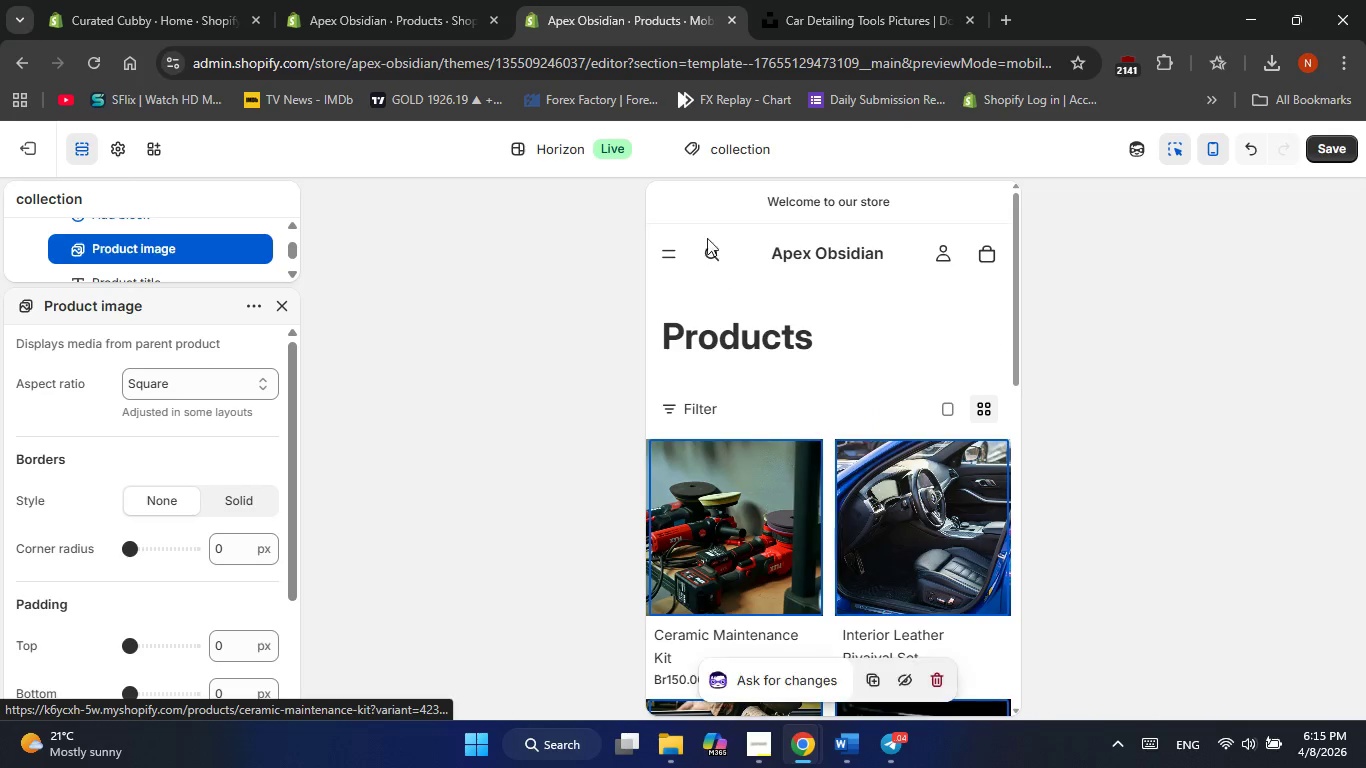 
mouse_move([679, 254])
 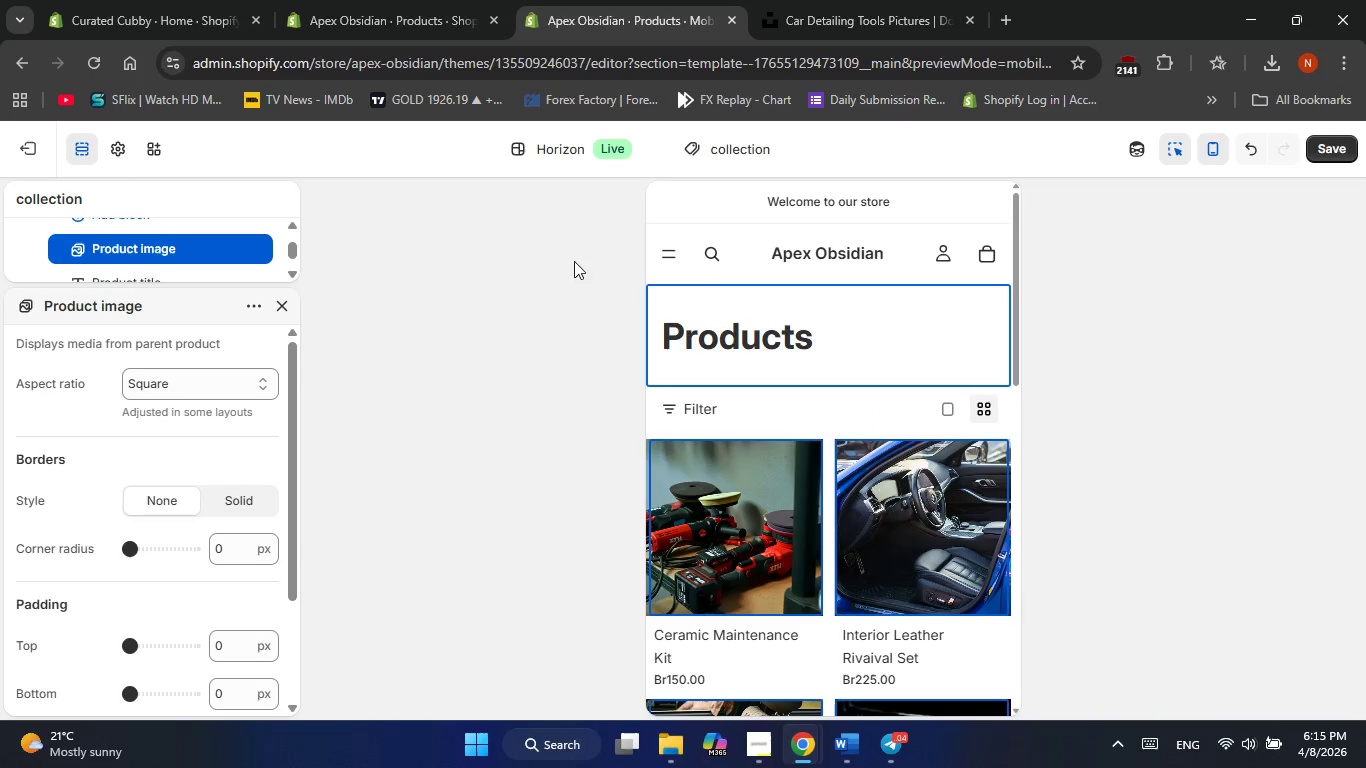 
left_click([538, 287])
 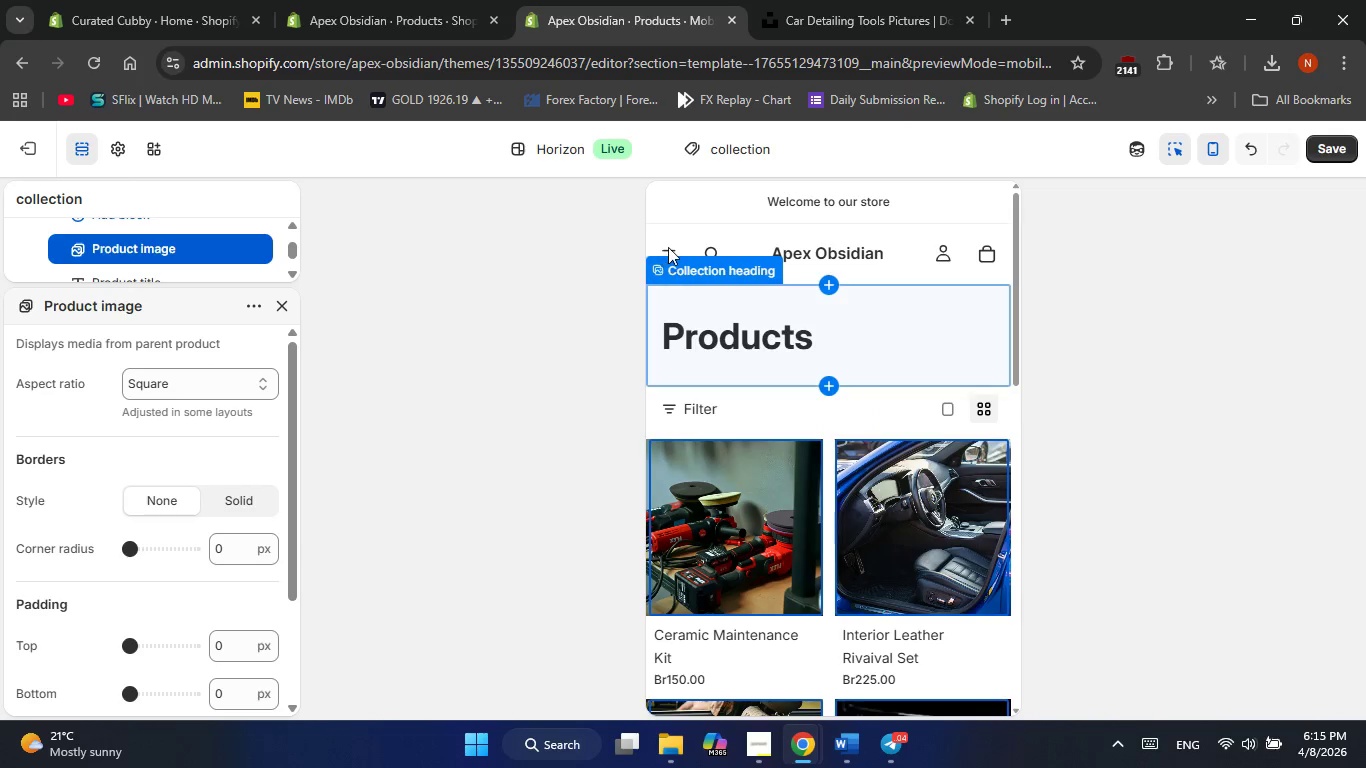 
double_click([668, 247])
 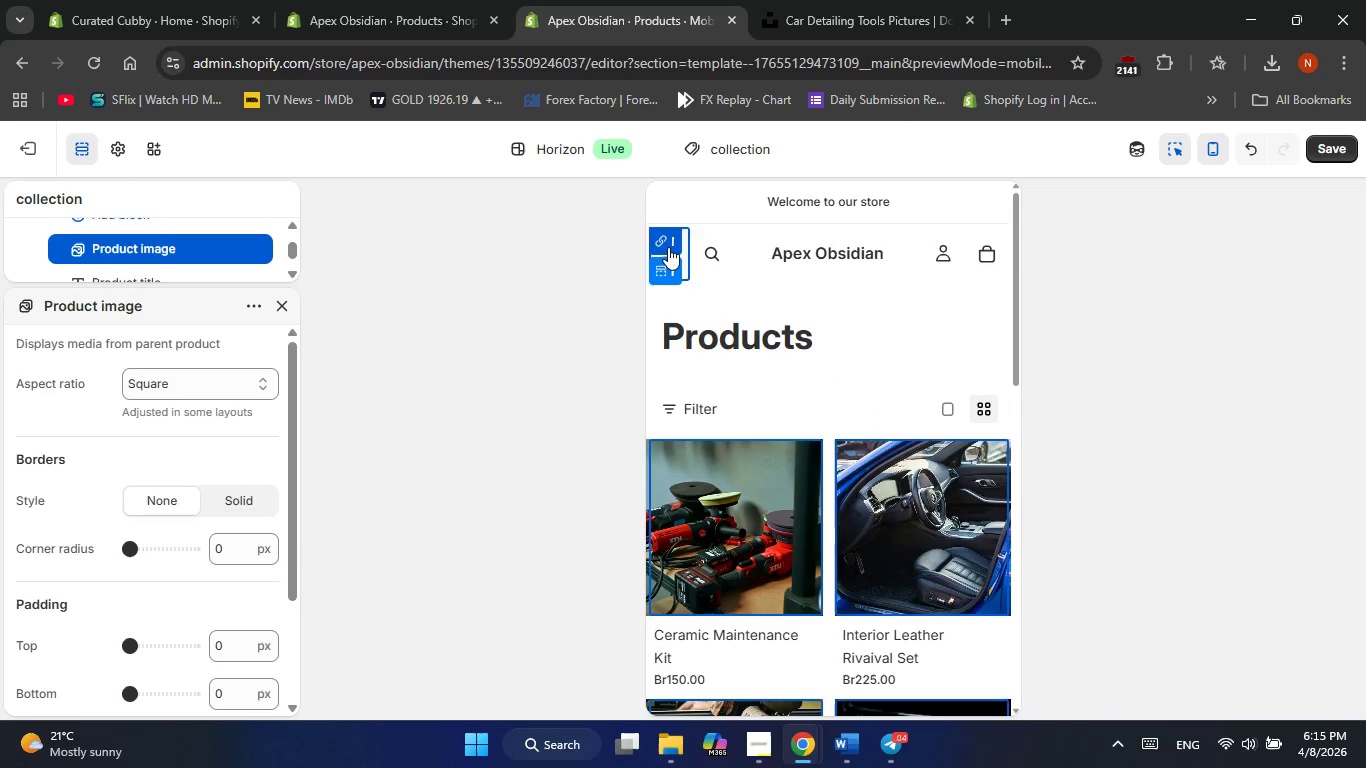 
triple_click([668, 247])
 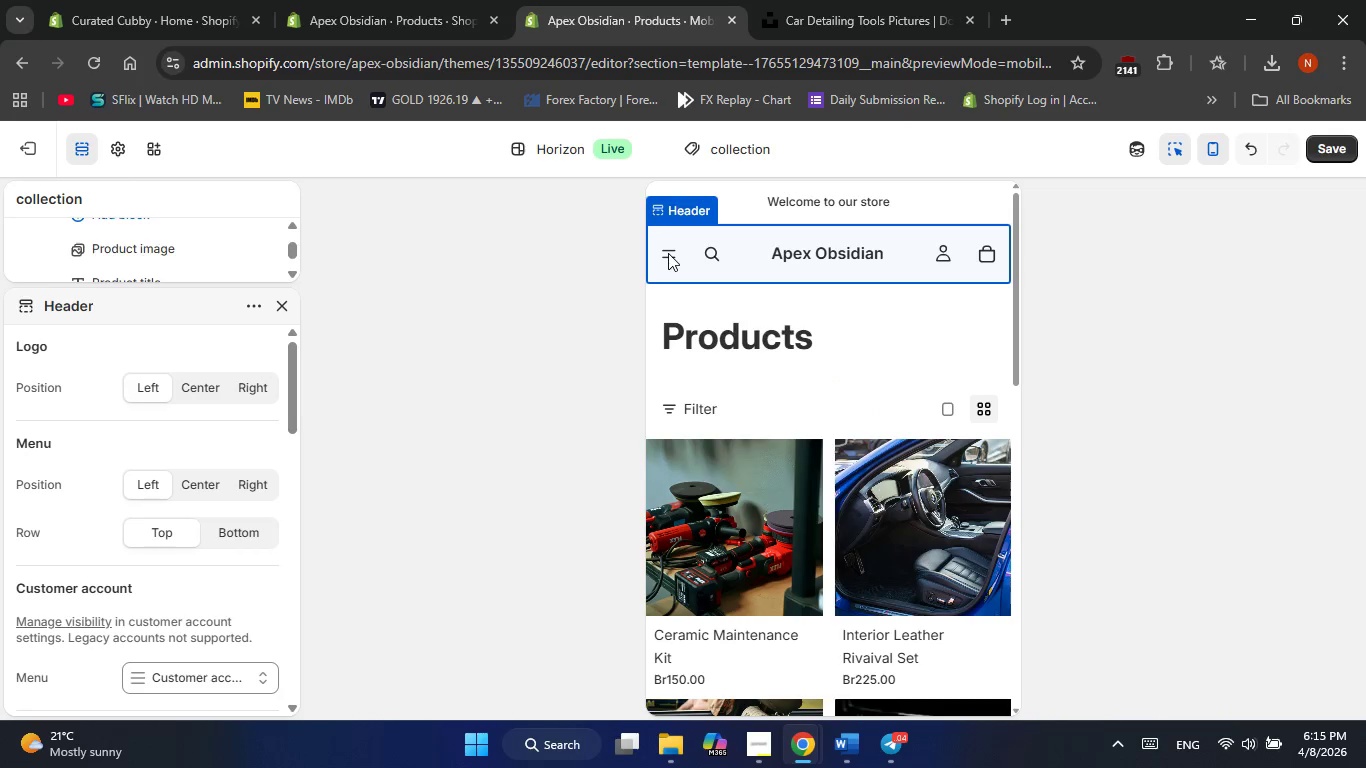 
double_click([668, 253])
 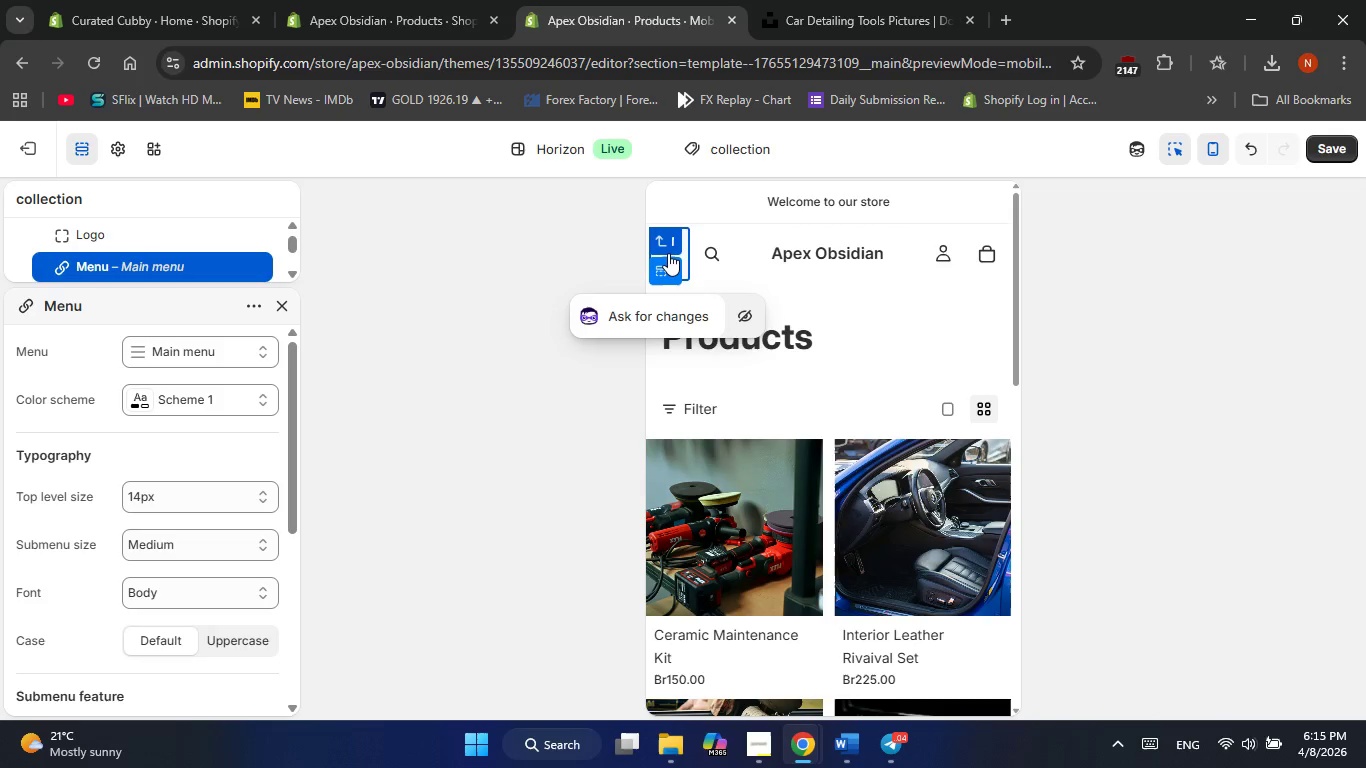 
double_click([668, 253])
 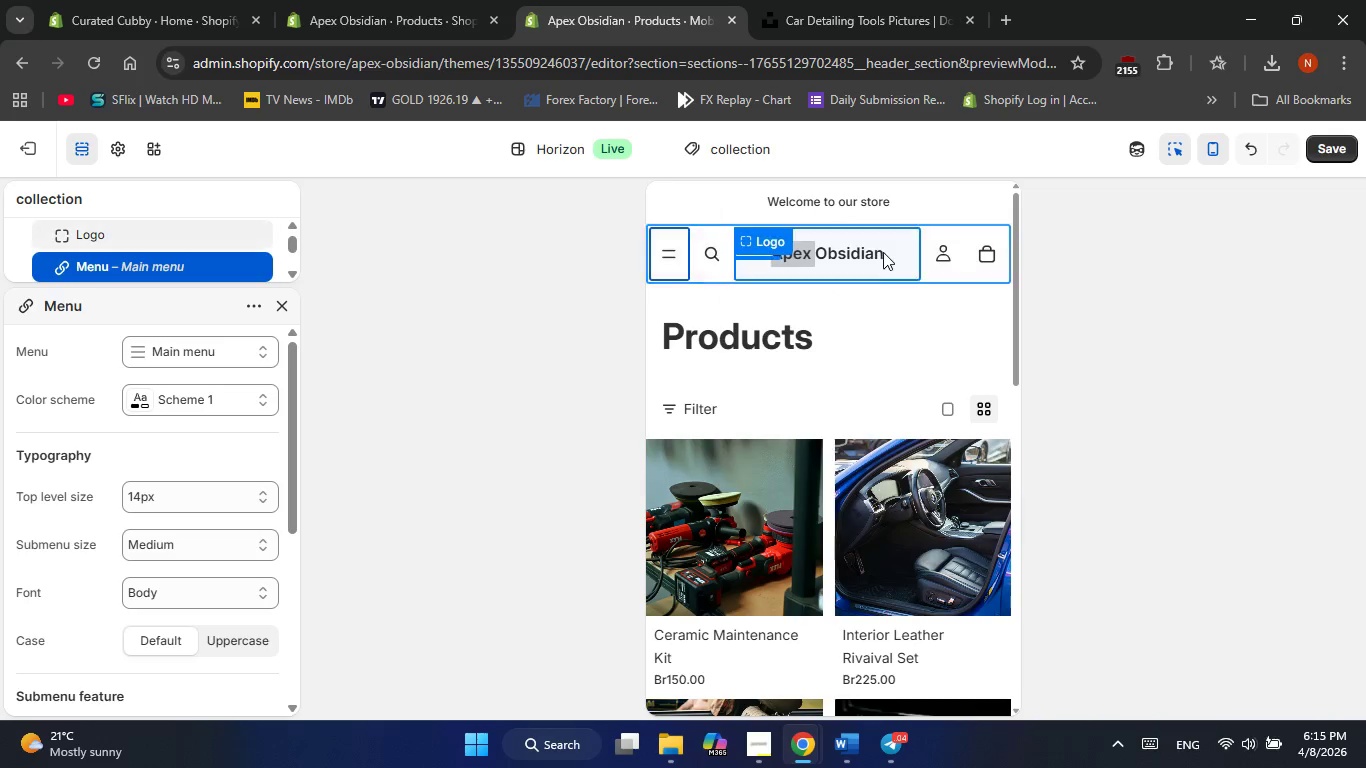 
double_click([873, 249])
 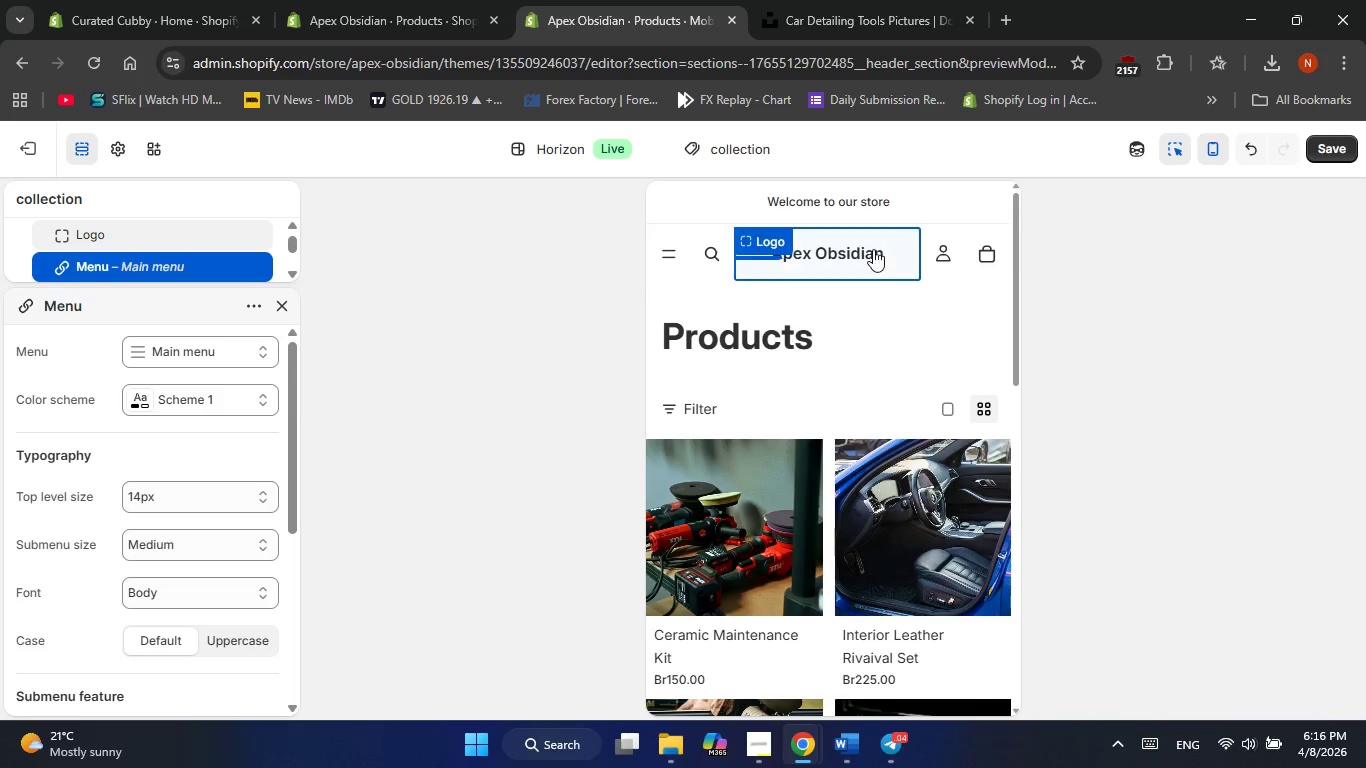 
triple_click([873, 249])
 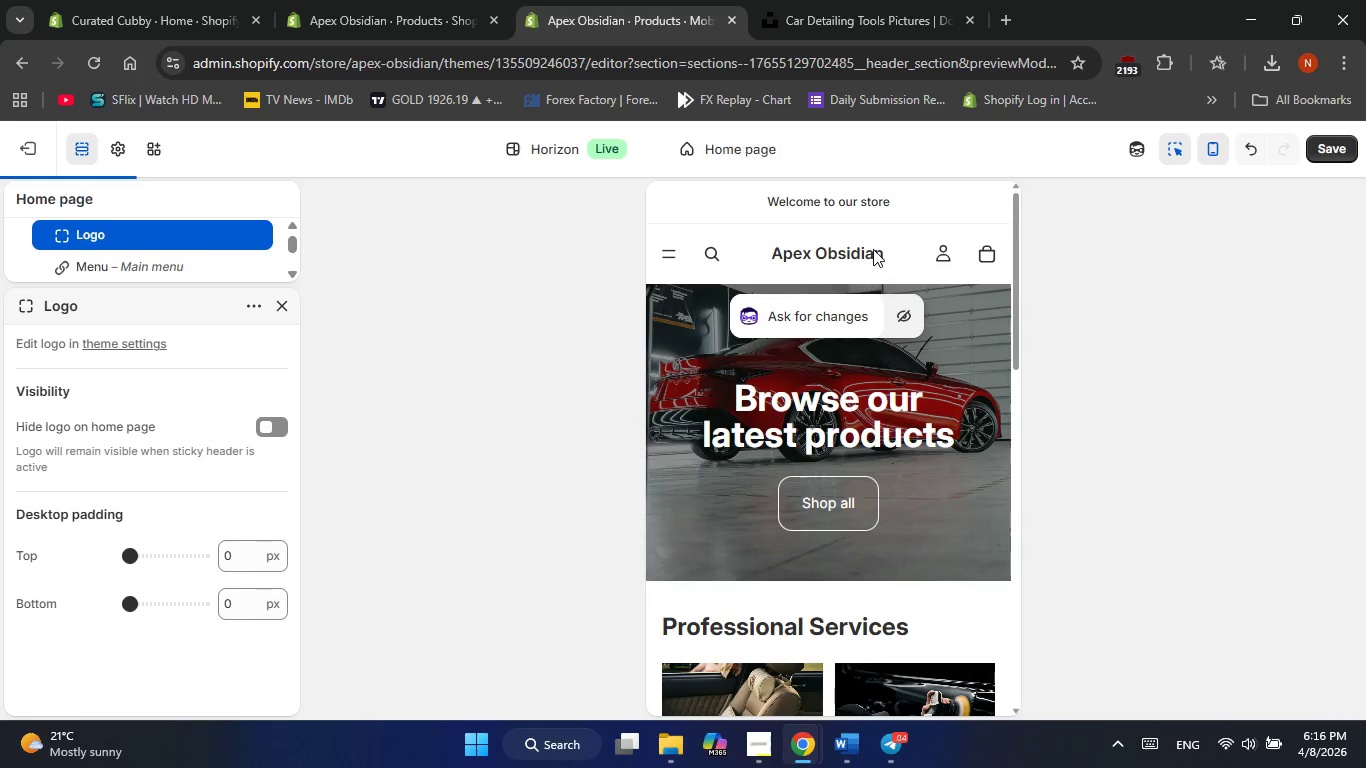 
wait(8.22)
 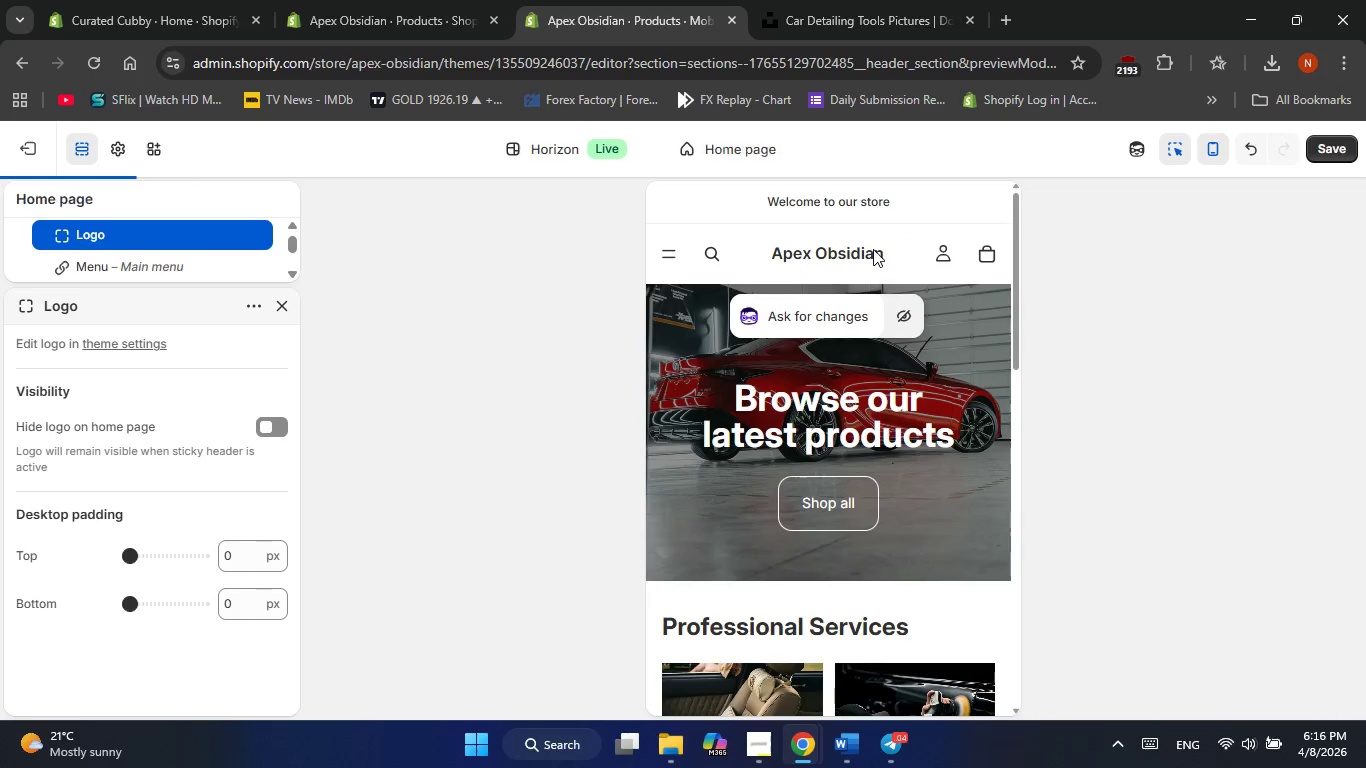 
left_click([681, 364])
 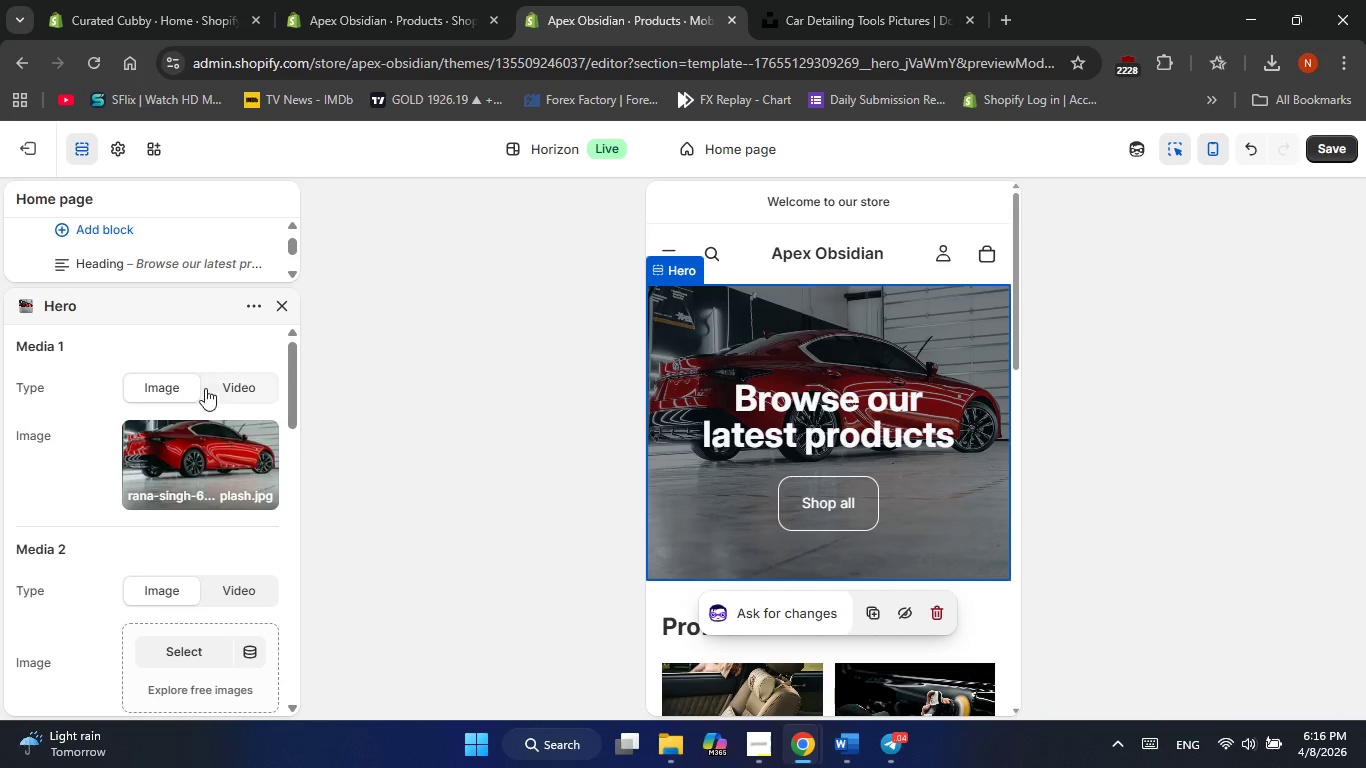 
scroll: coordinate [199, 447], scroll_direction: down, amount: 2.0
 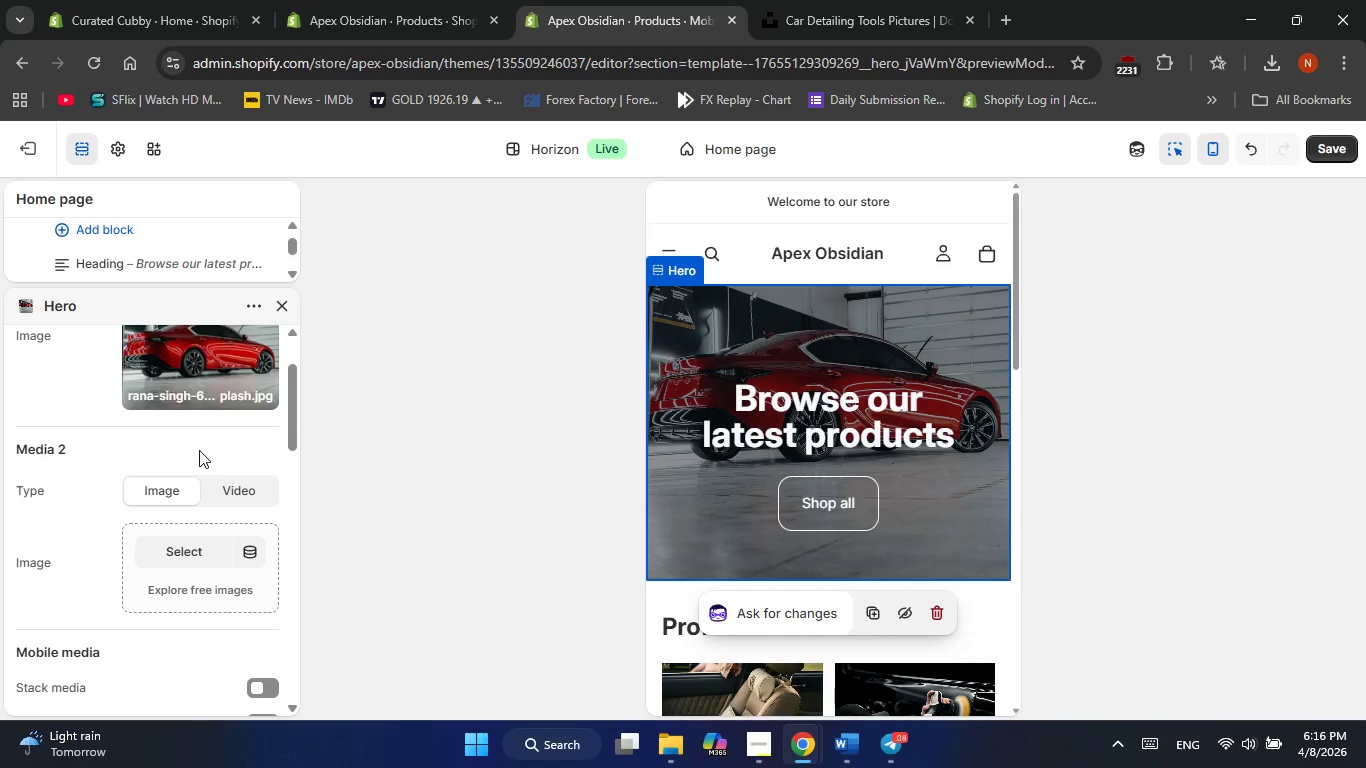 
scroll: coordinate [199, 450], scroll_direction: up, amount: 1.0
 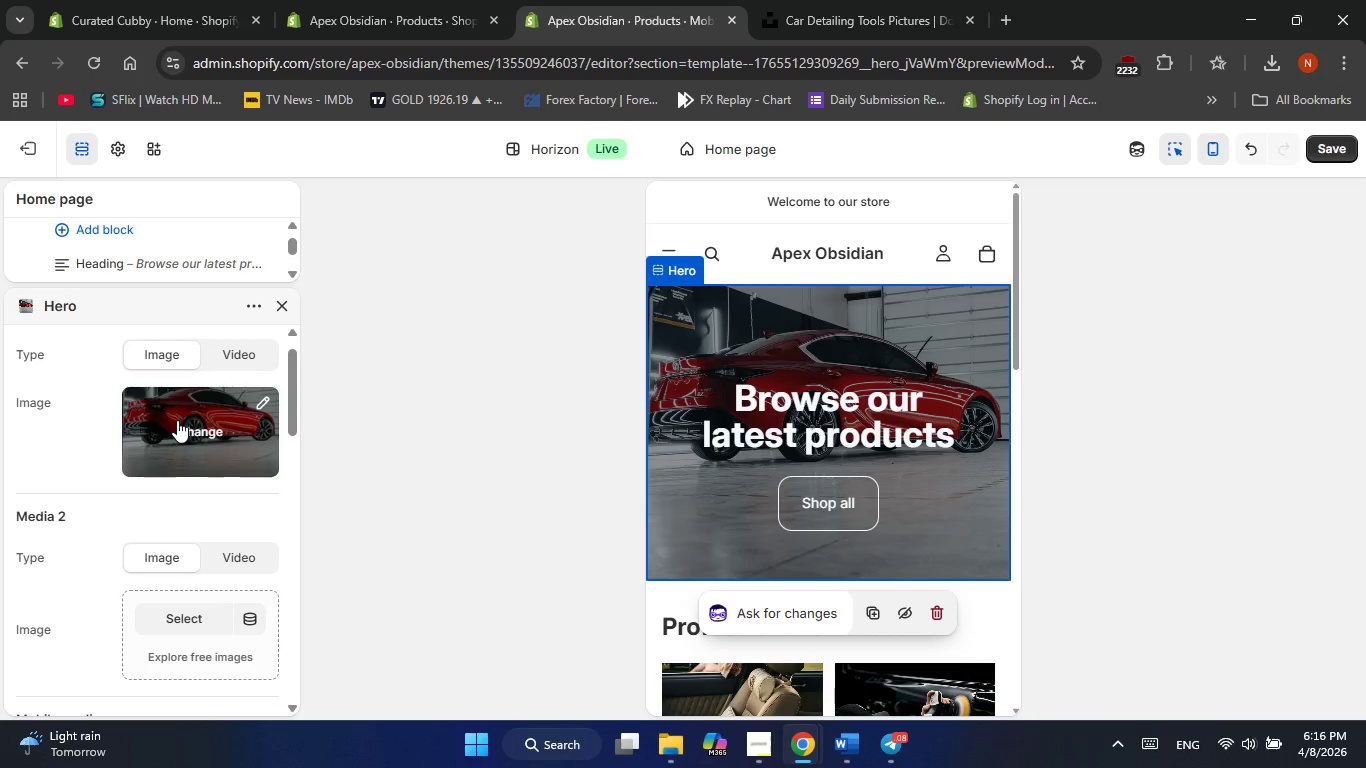 
scroll: coordinate [176, 416], scroll_direction: none, amount: 0.0
 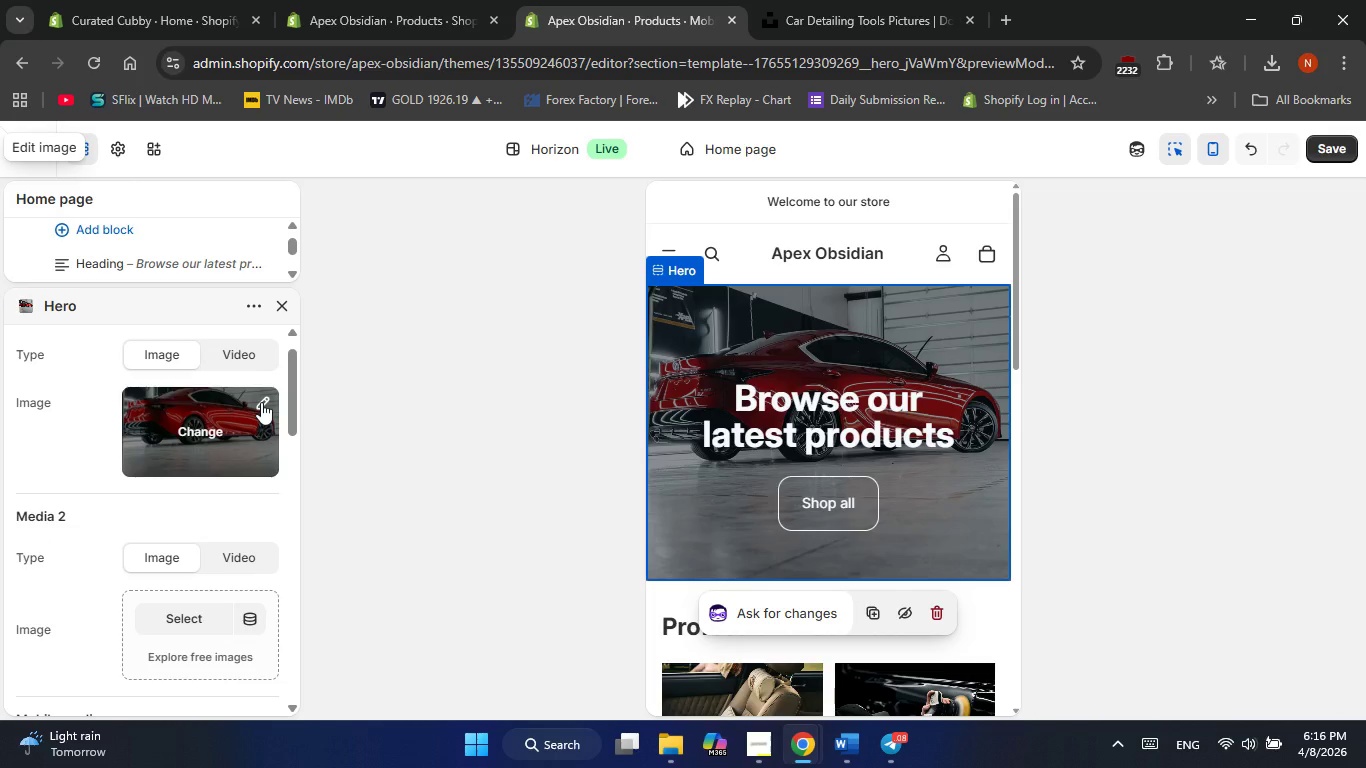 
left_click([261, 402])
 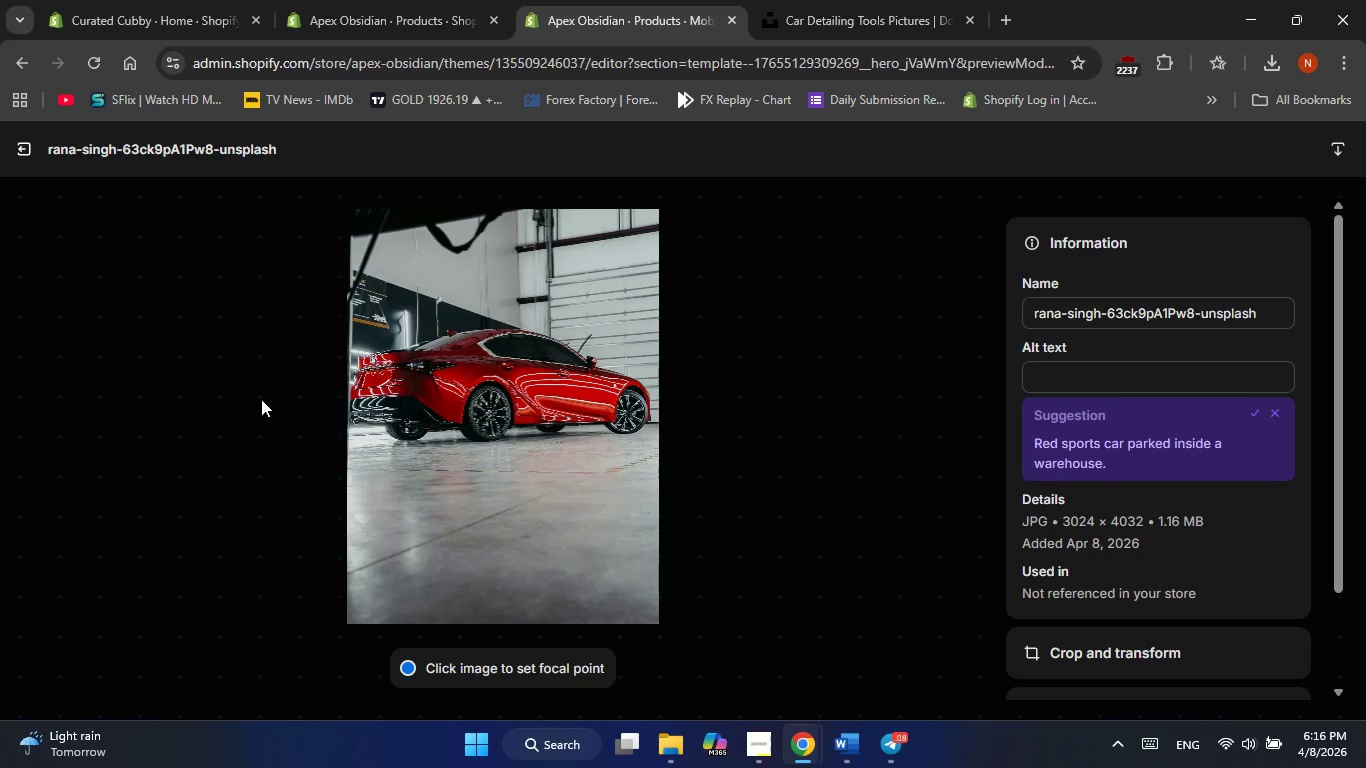 
wait(14.74)
 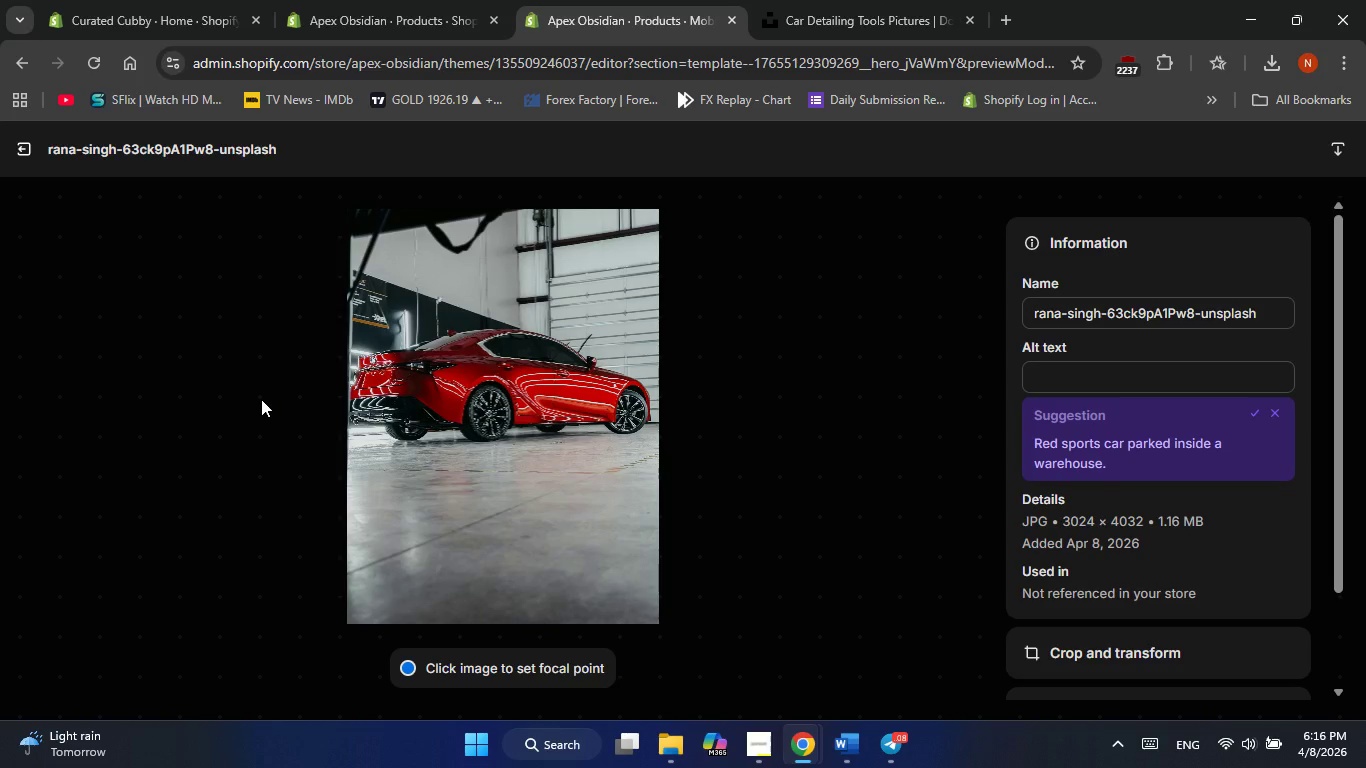 
left_click([1154, 377])
 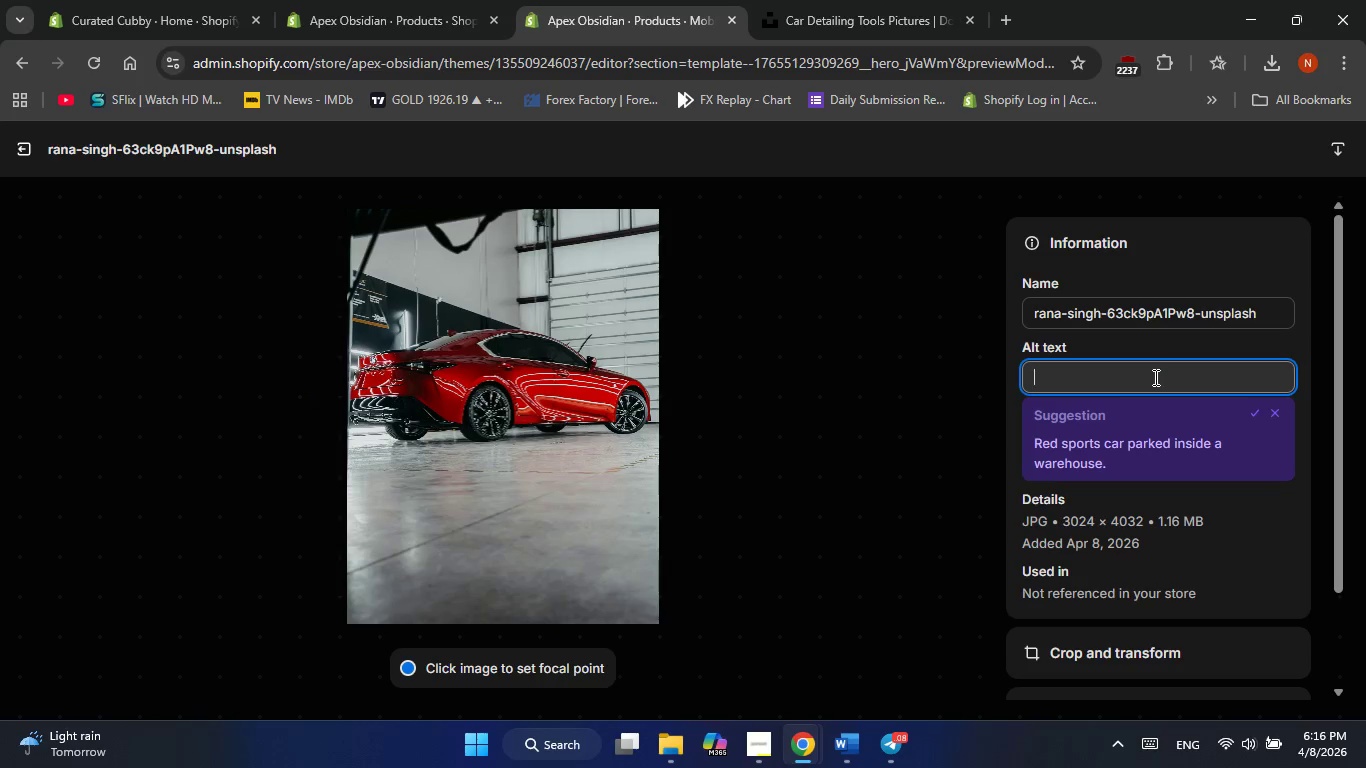 
scroll: coordinate [1154, 377], scroll_direction: down, amount: 10.0
 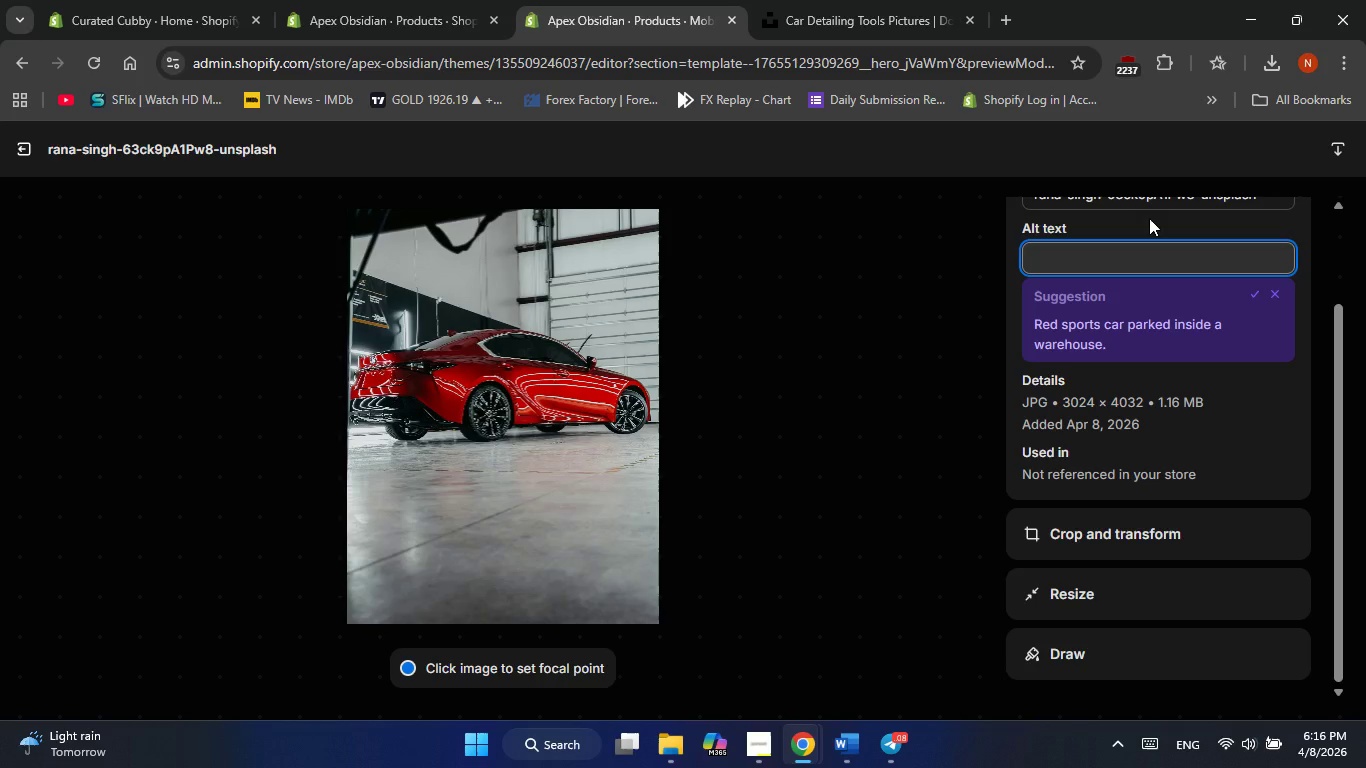 
wait(8.81)
 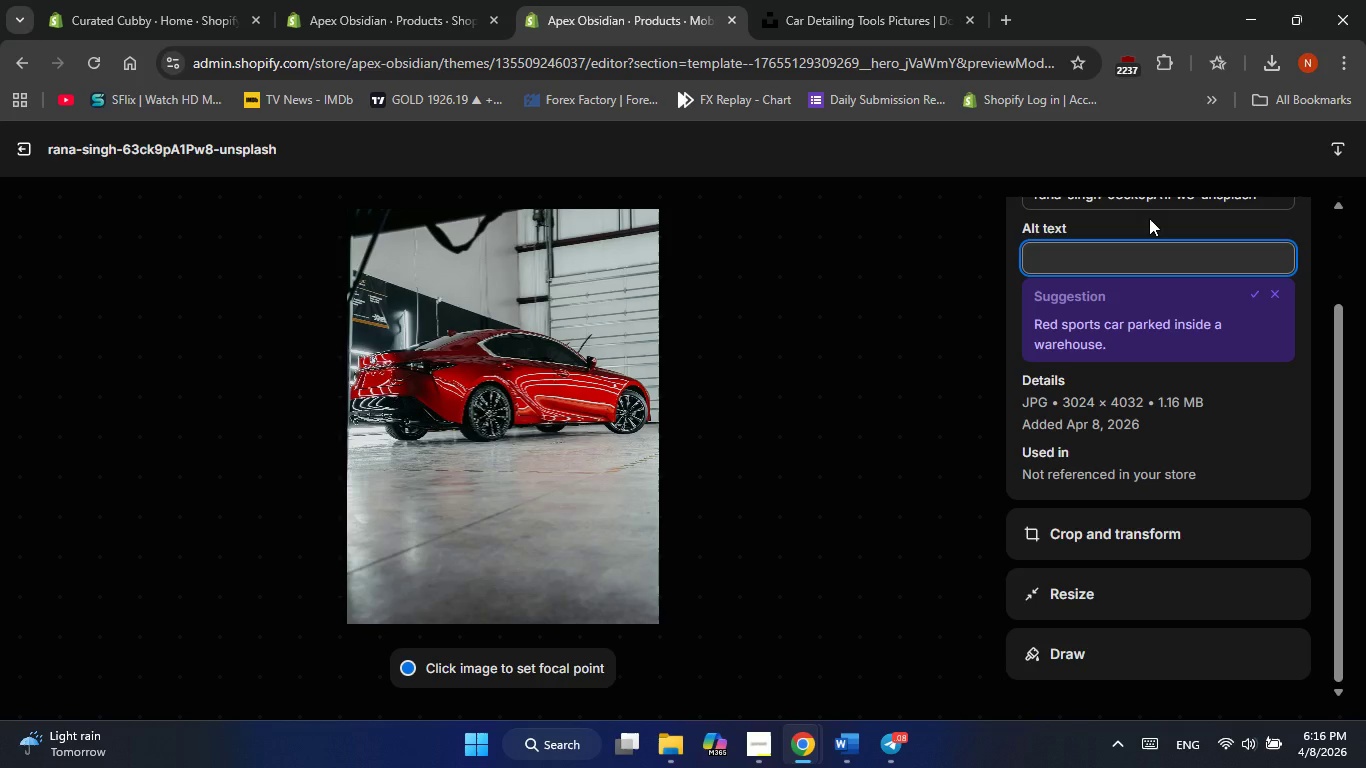 
type(Home)
 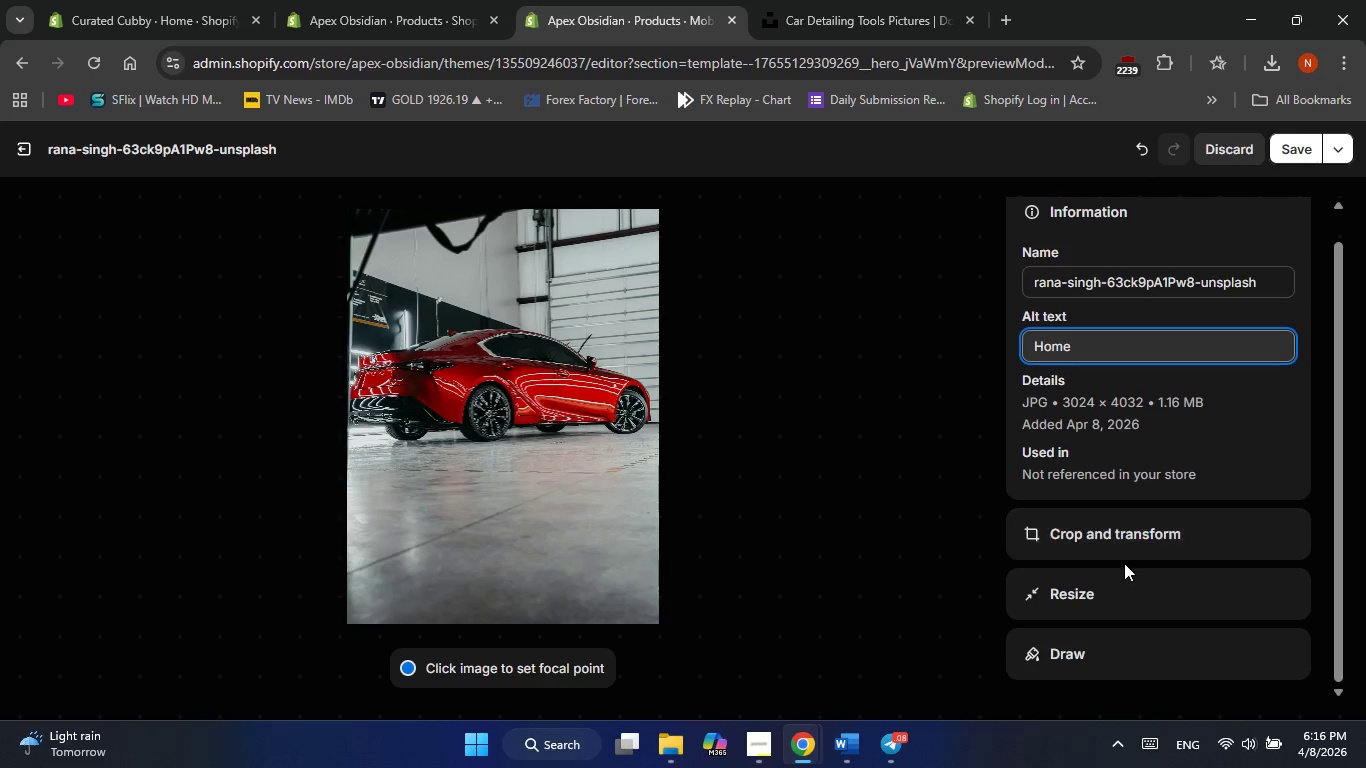 
wait(7.83)
 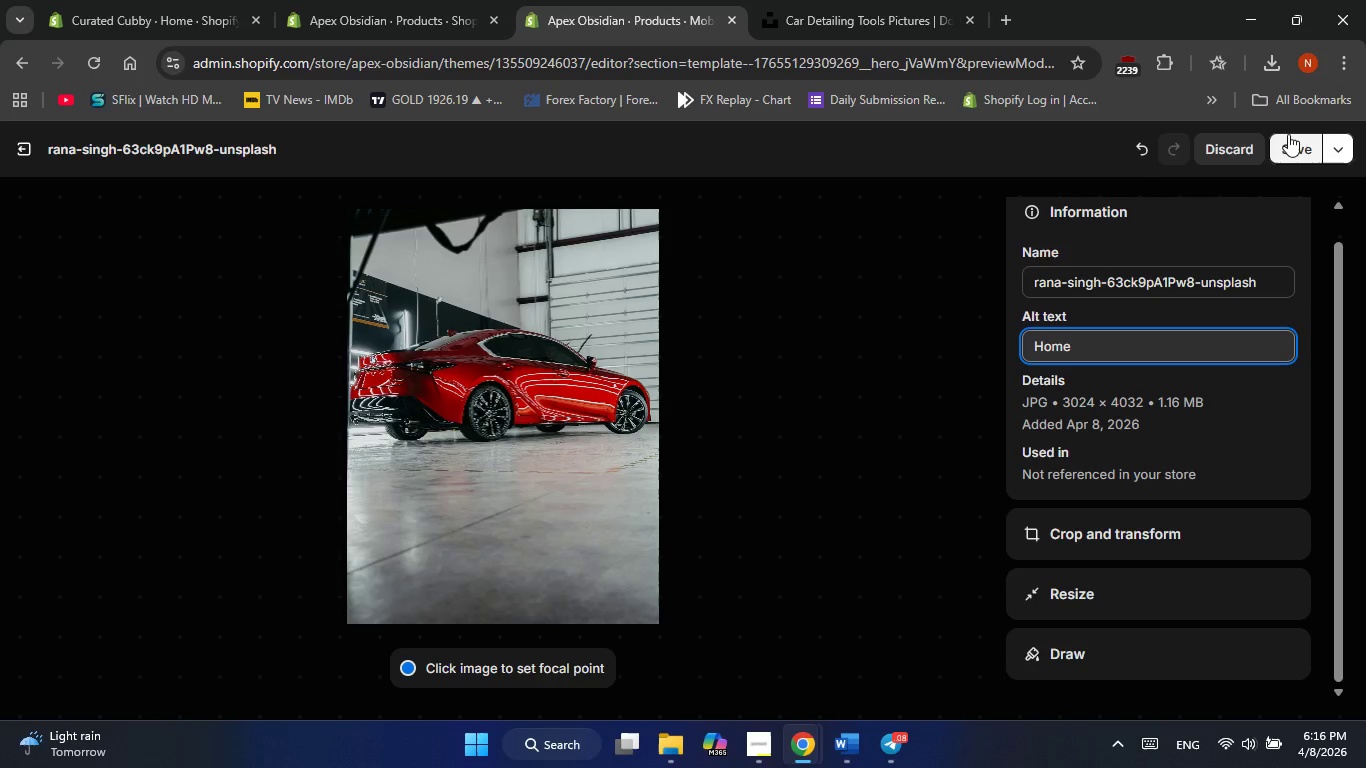 
left_click([1090, 580])
 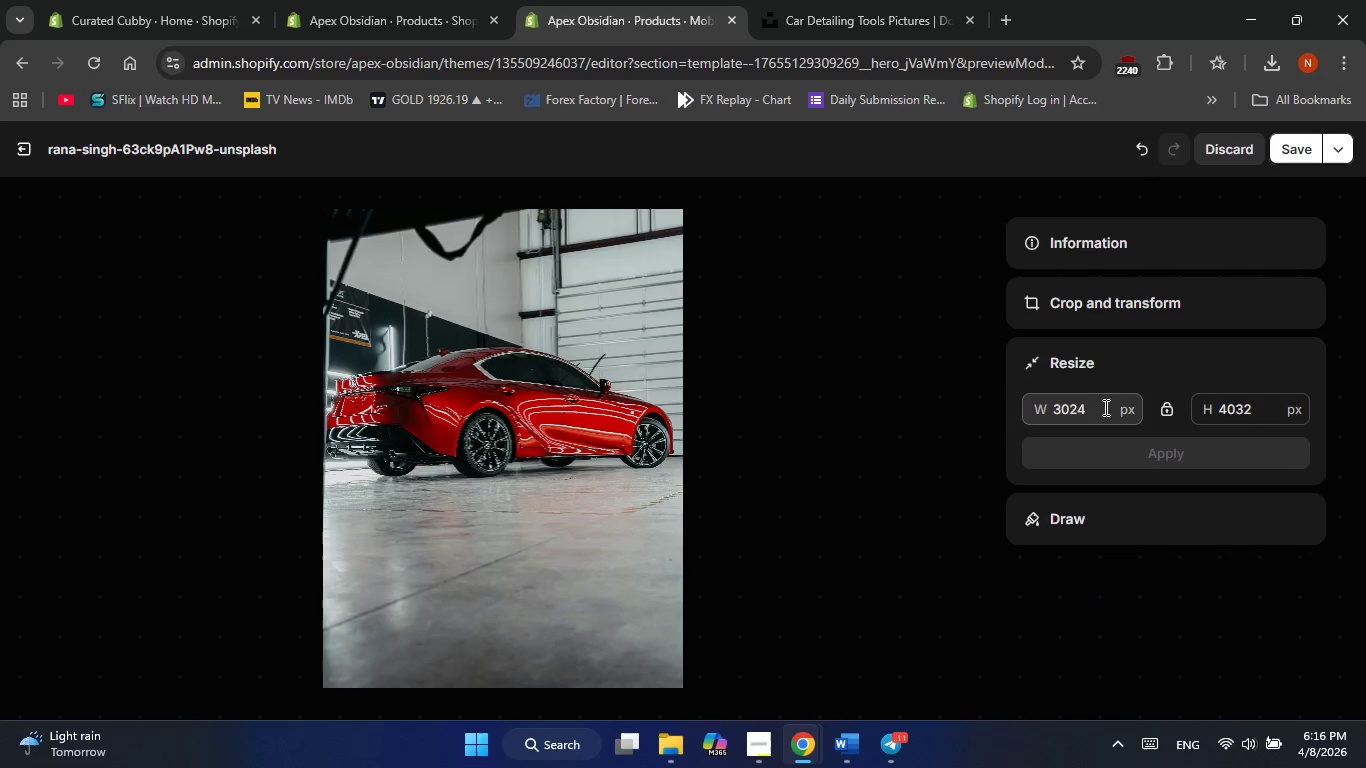 
left_click([613, 285])
 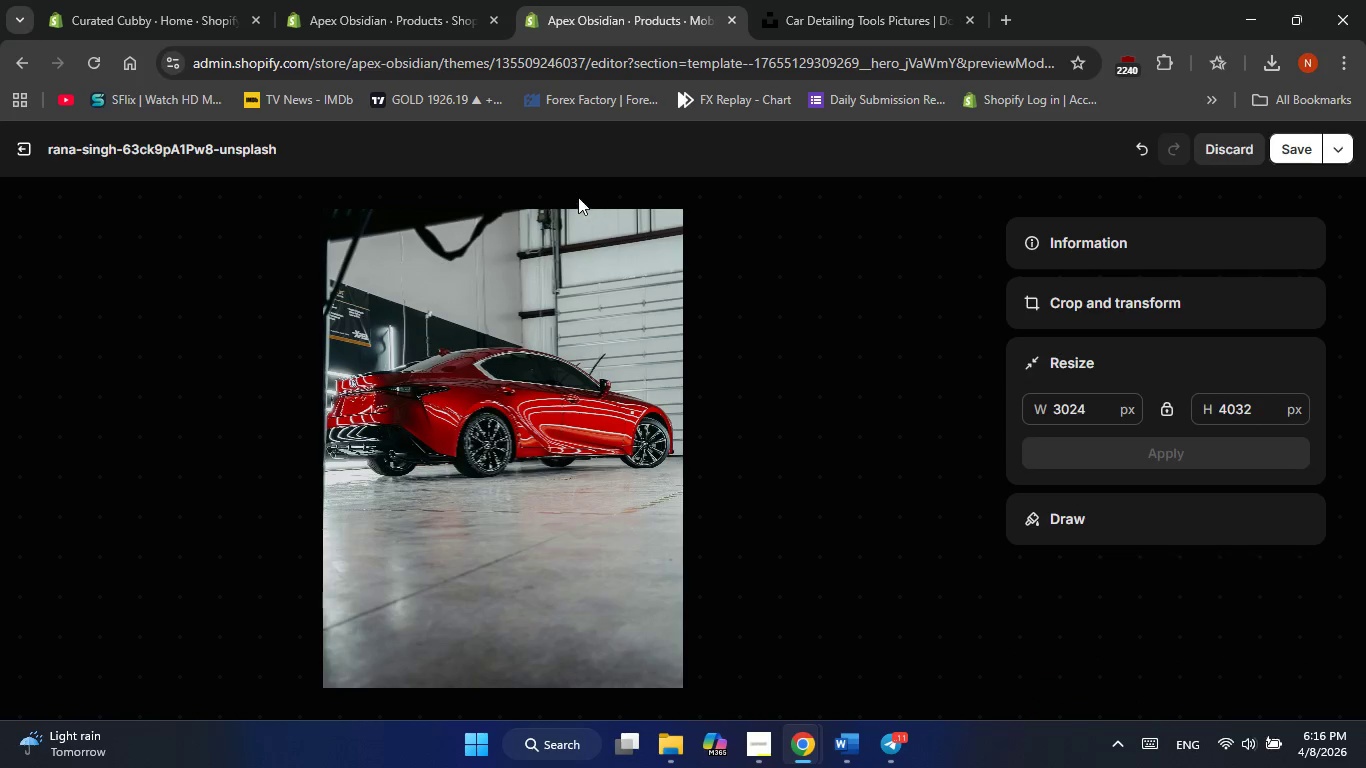 
left_click_drag(start_coordinate=[577, 193], to_coordinate=[572, 240])
 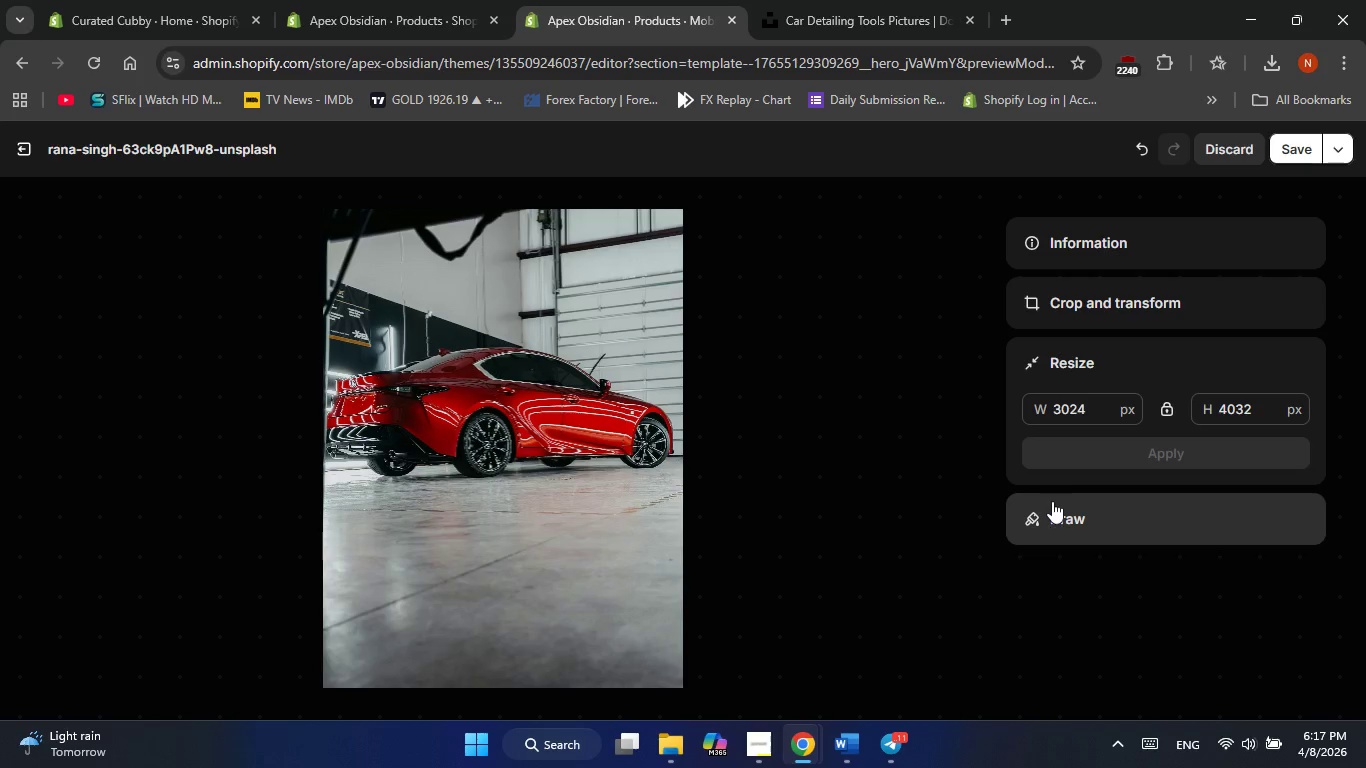 
left_click([1052, 513])
 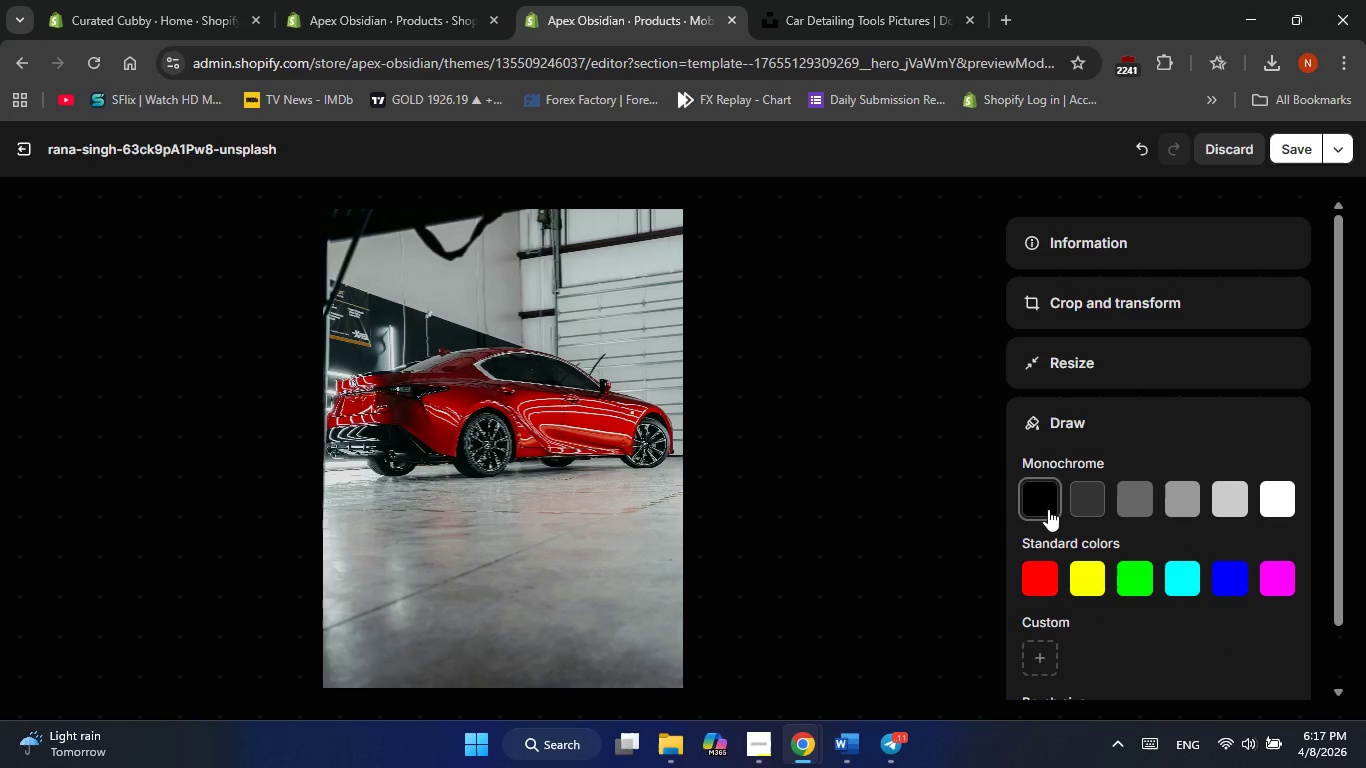 
left_click([910, 464])
 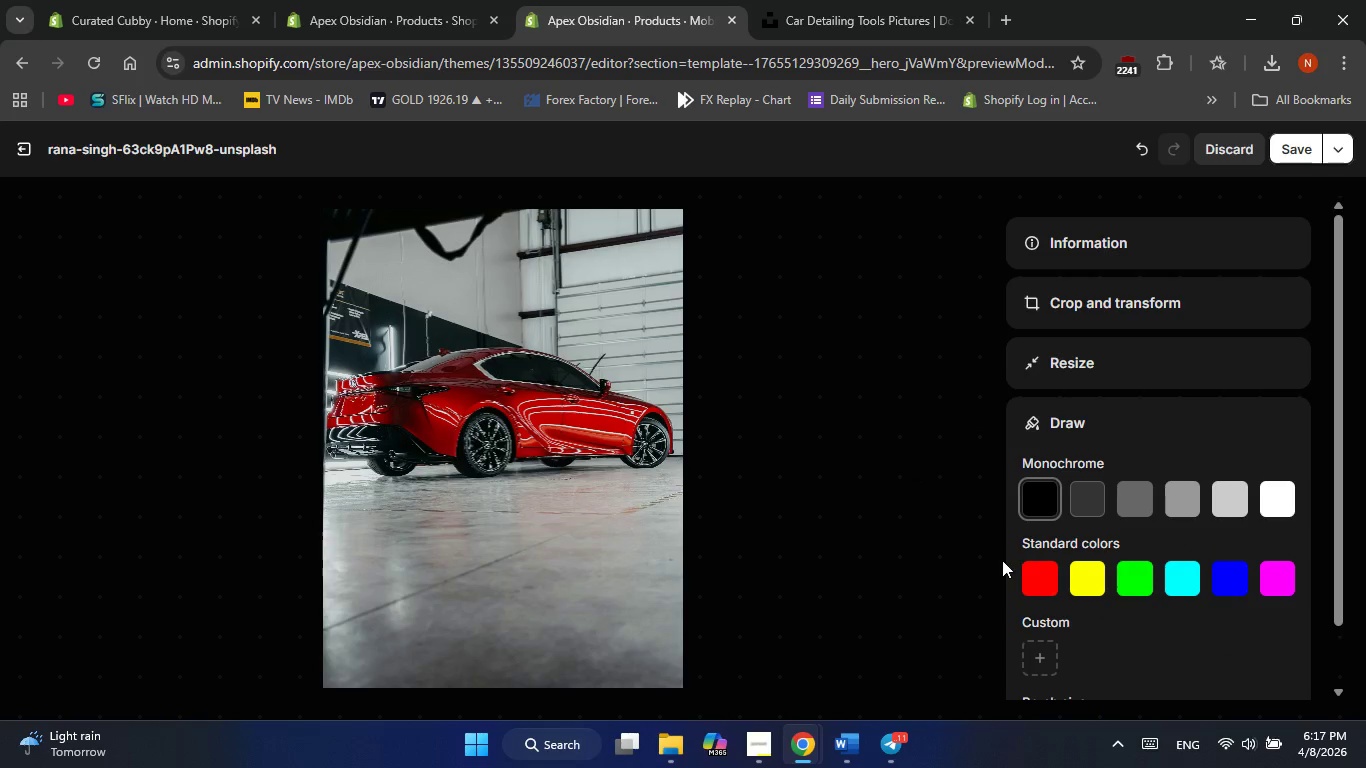 
left_click([1060, 415])
 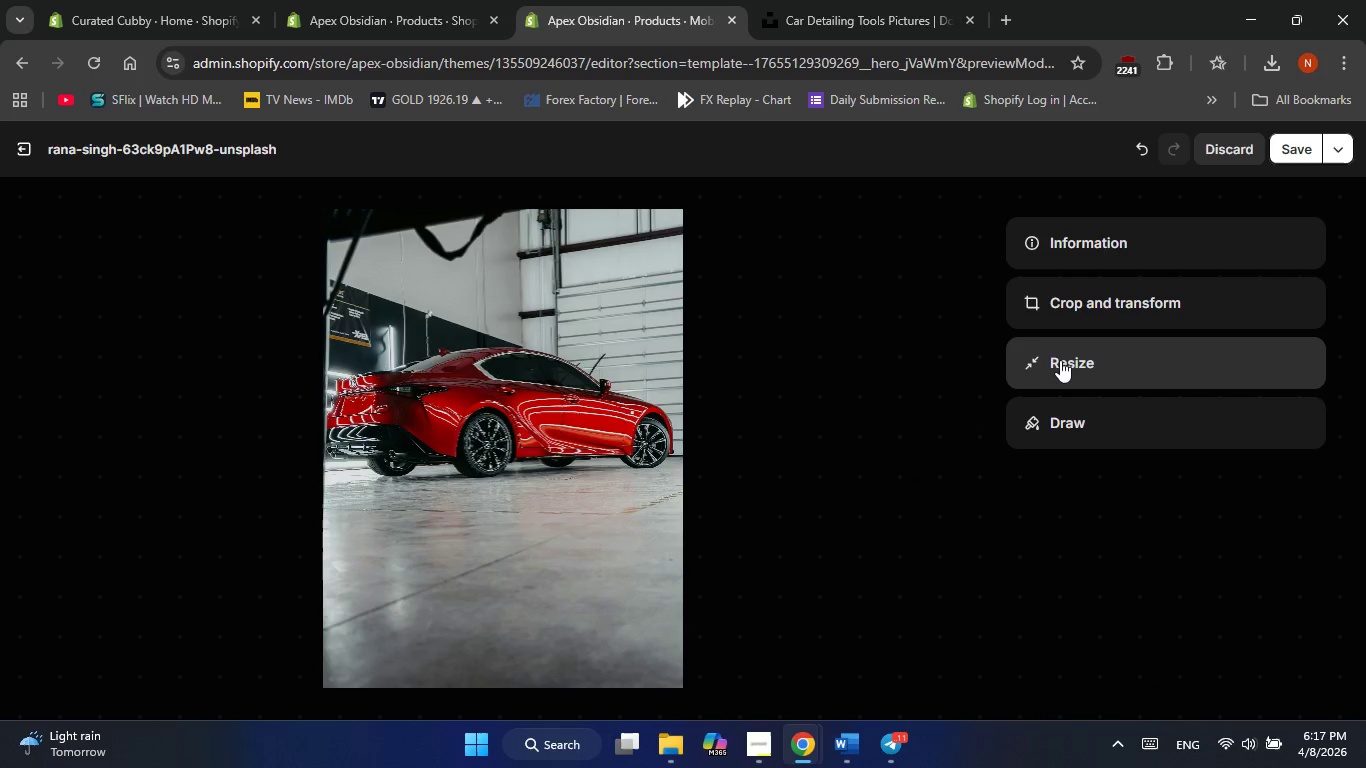 
left_click([1051, 359])
 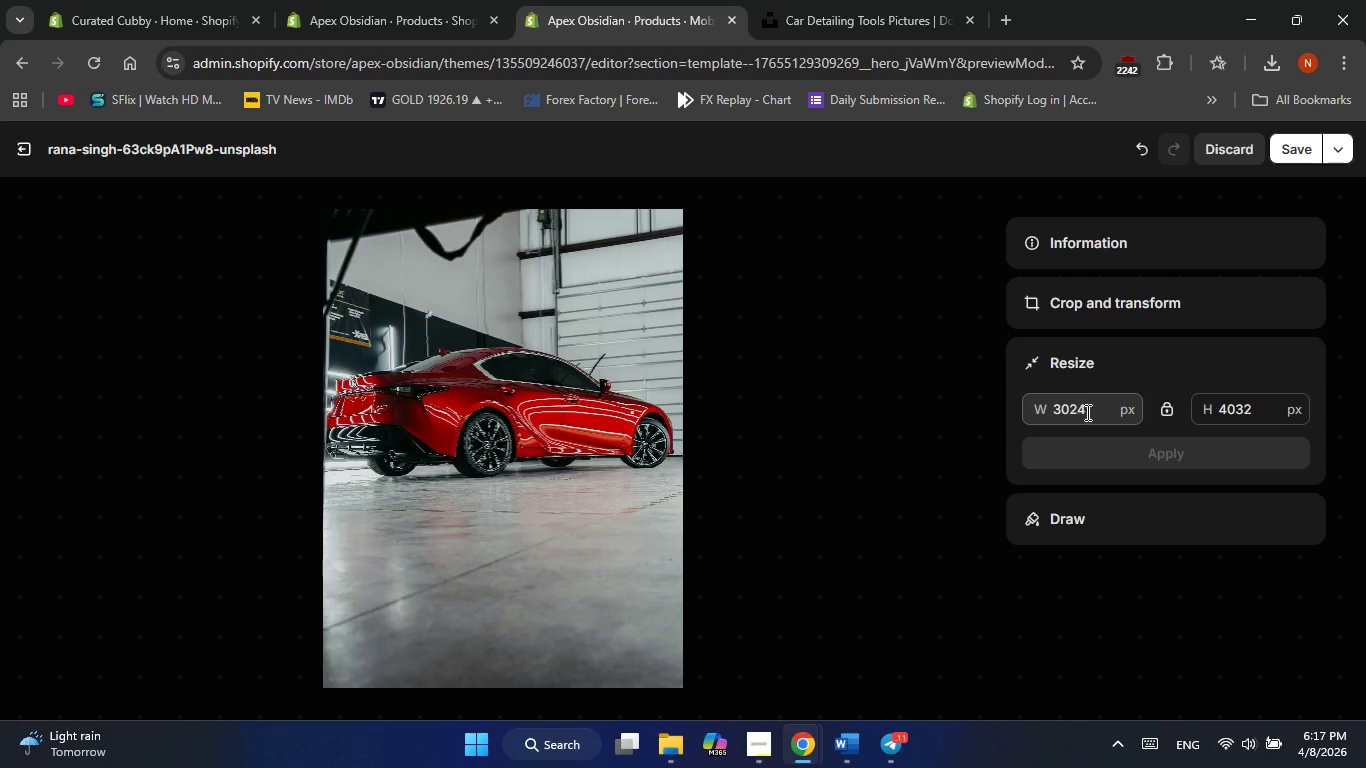 
left_click([1088, 409])
 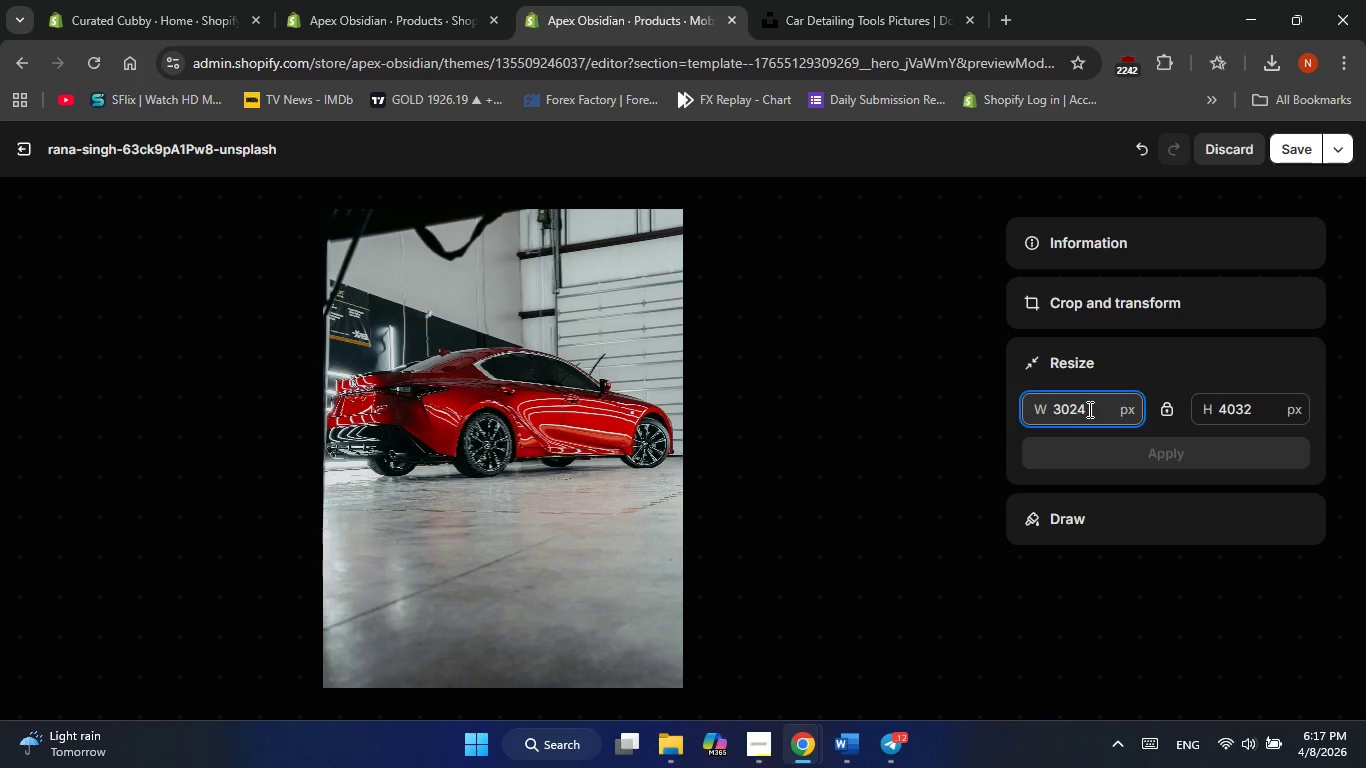 
key(Backspace)
 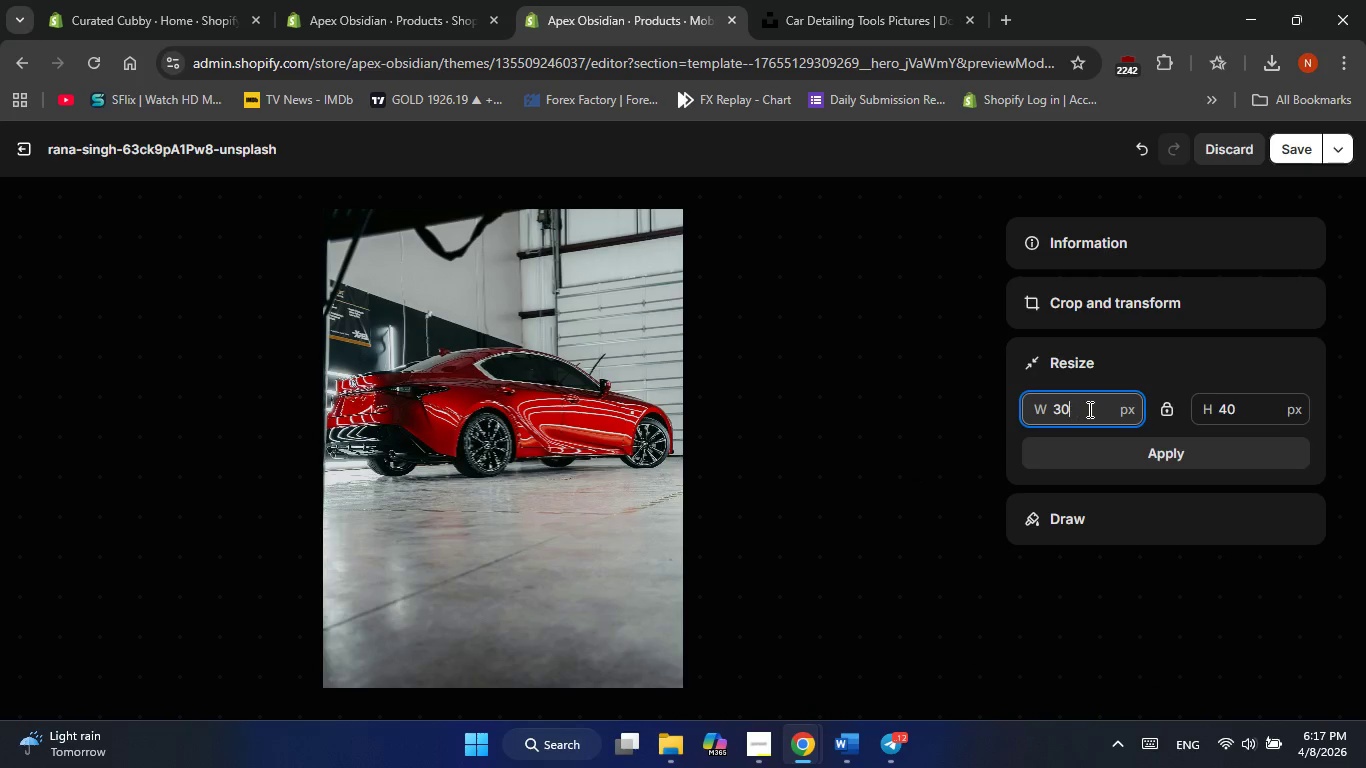 
key(Backspace)
 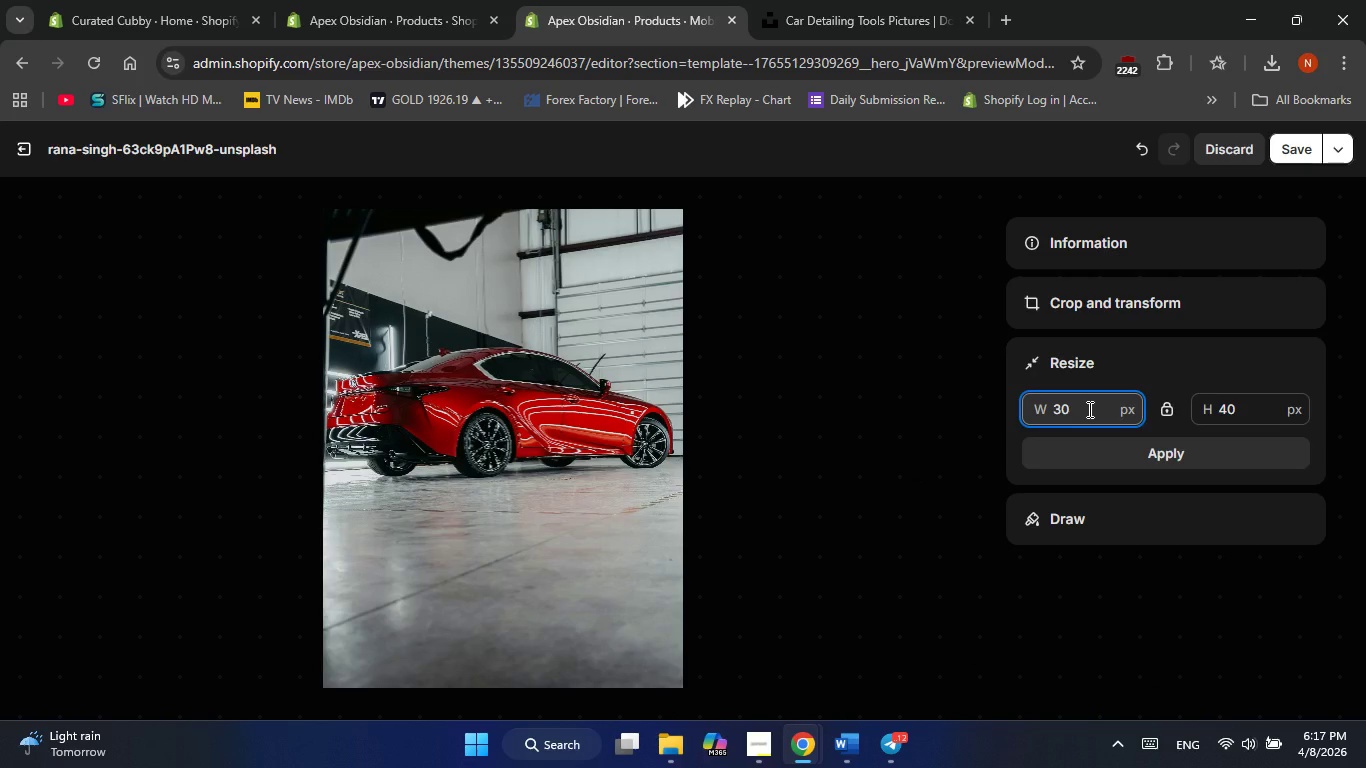 
key(Numpad2)
 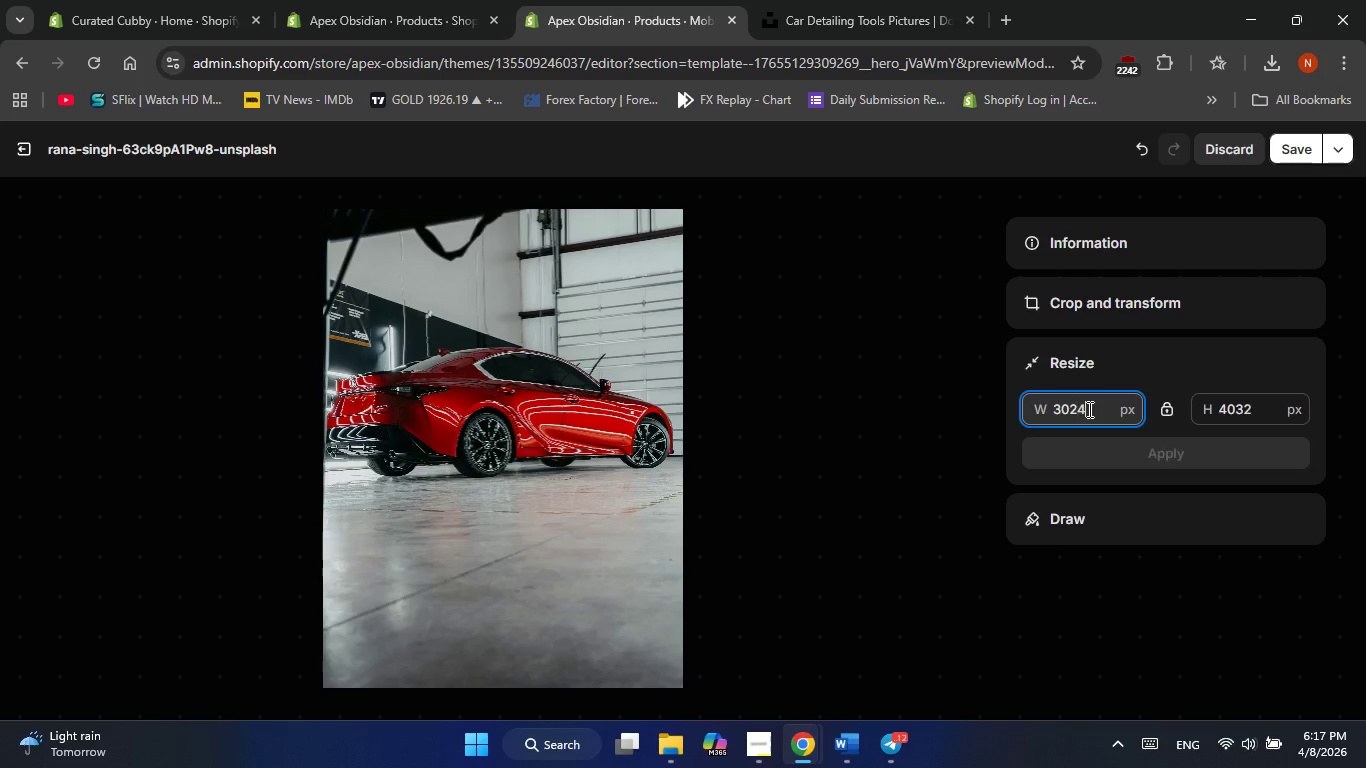 
key(Numpad4)
 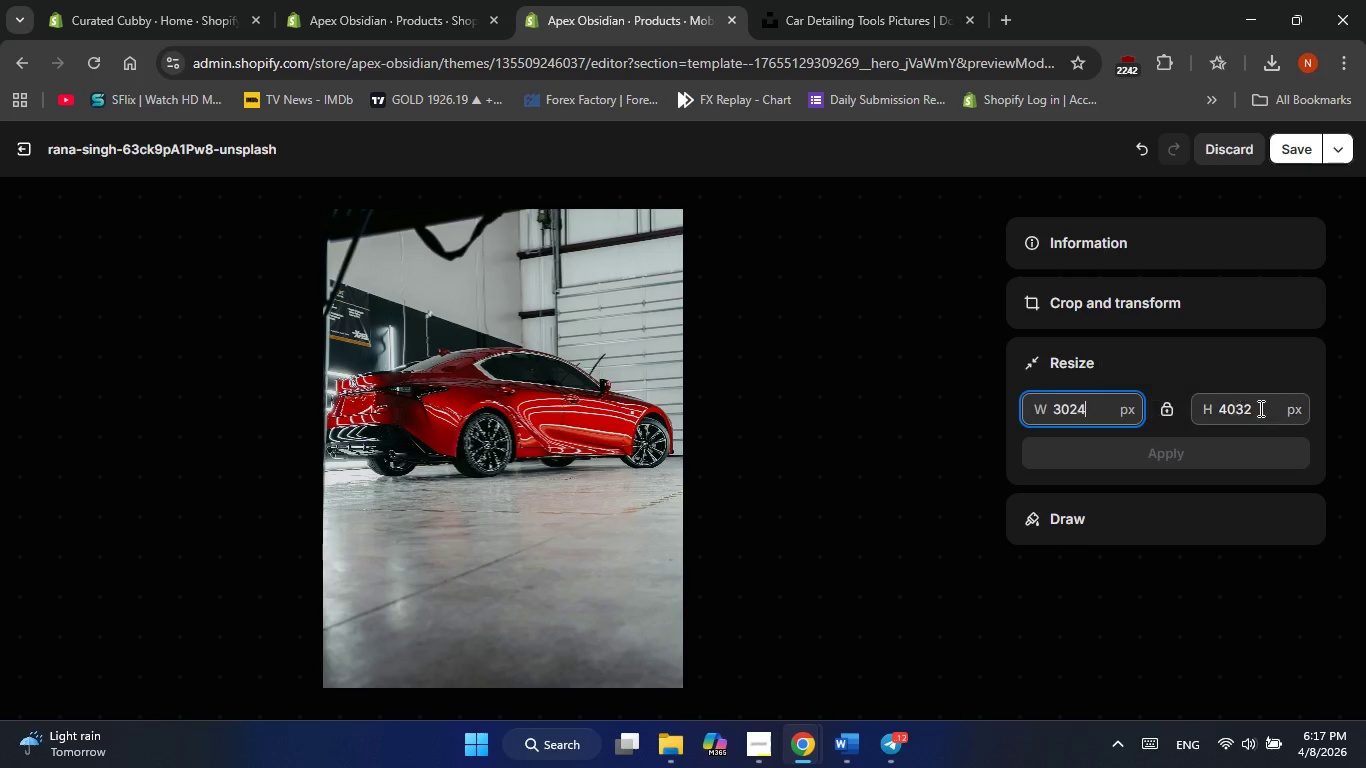 
left_click([1261, 405])
 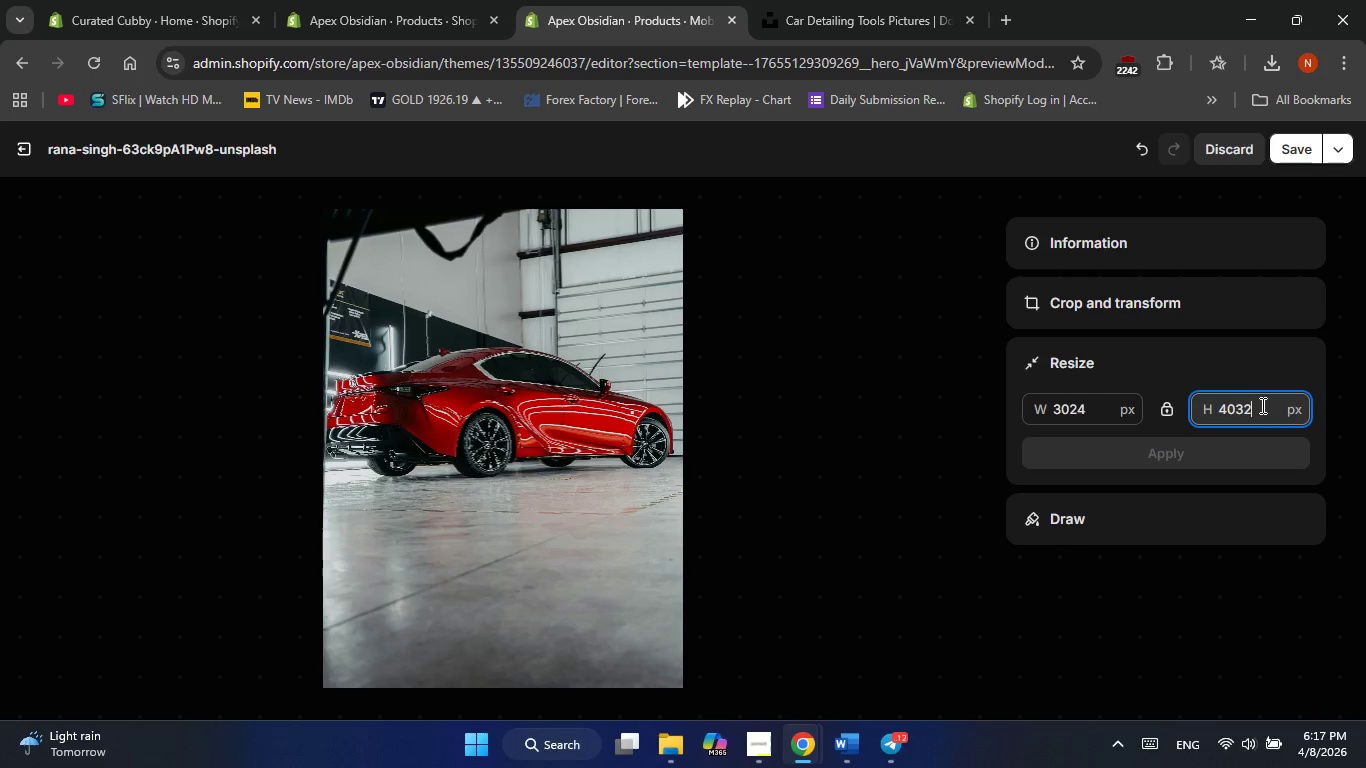 
key(Backspace)
 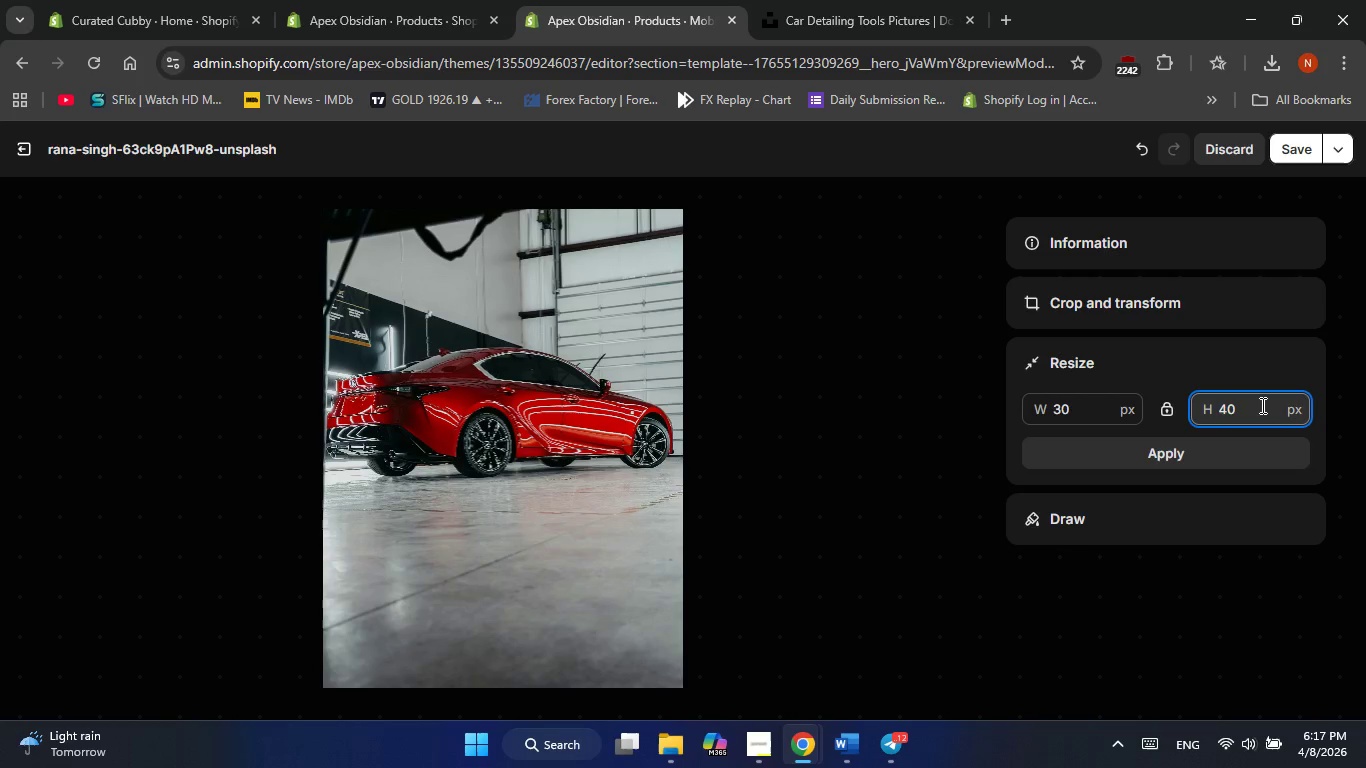 
key(Backspace)
 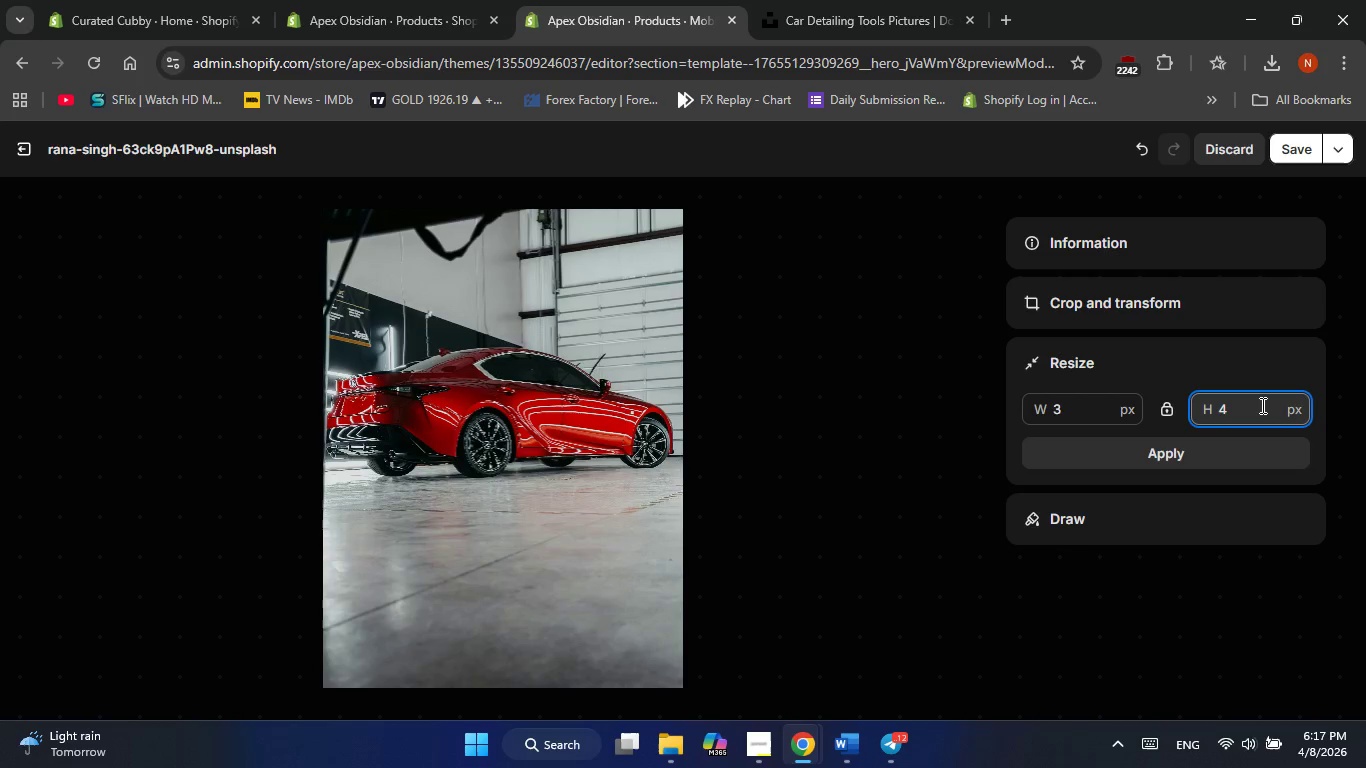 
key(Backspace)
 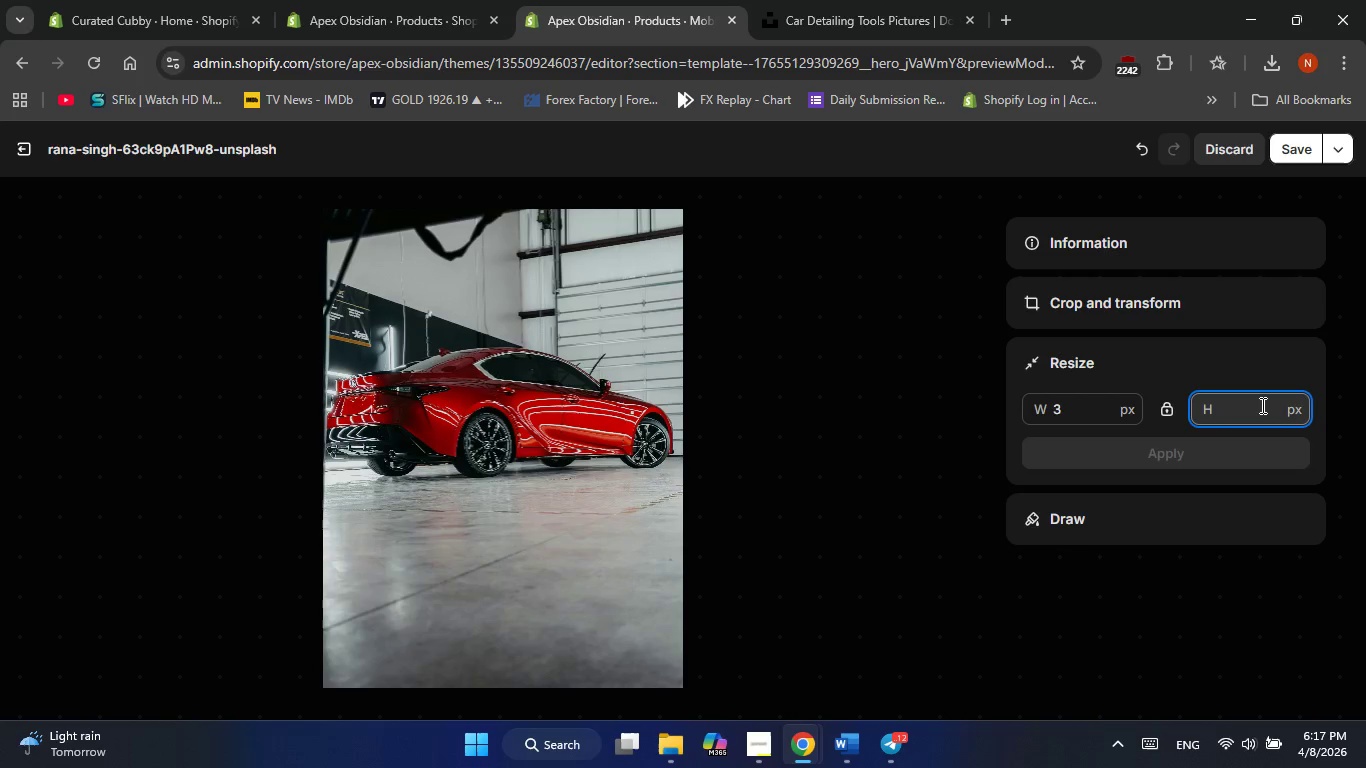 
key(Backspace)
 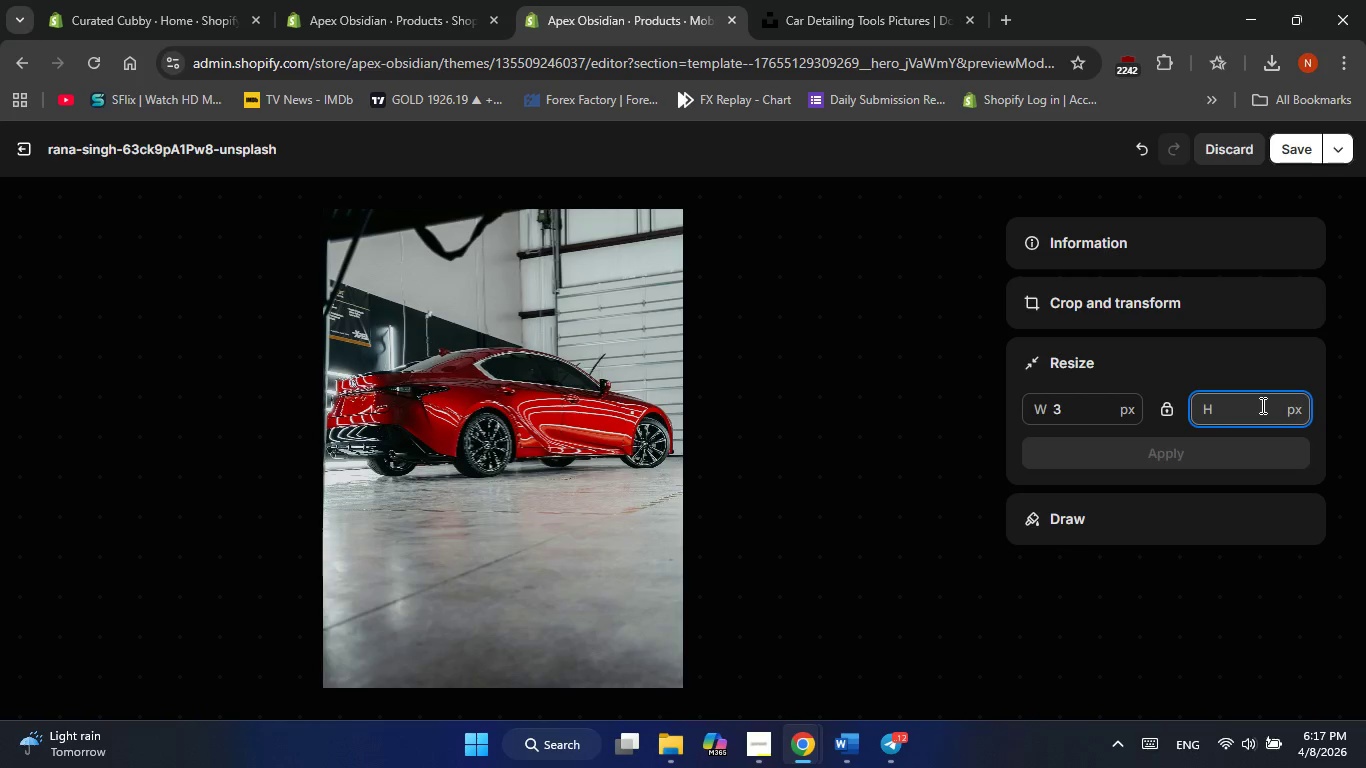 
key(Numpad3)
 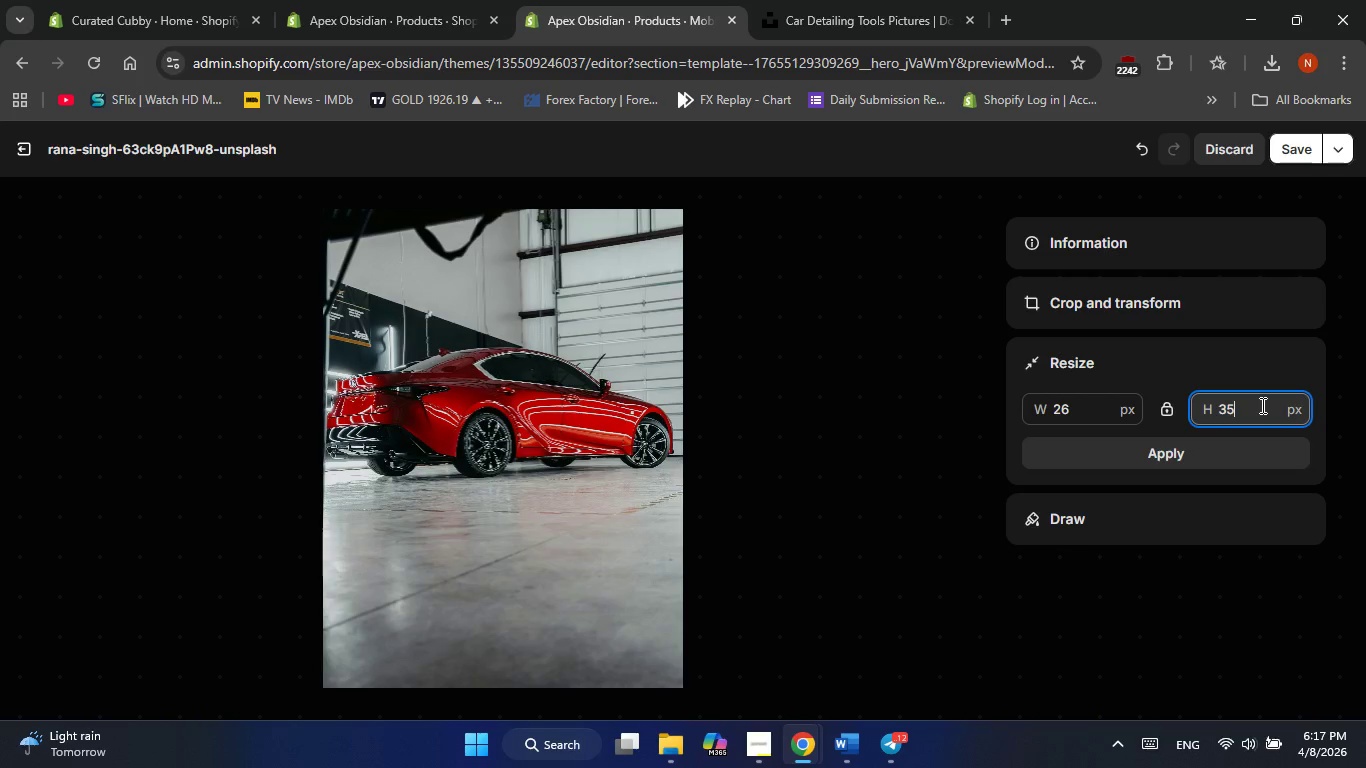 
key(Numpad5)
 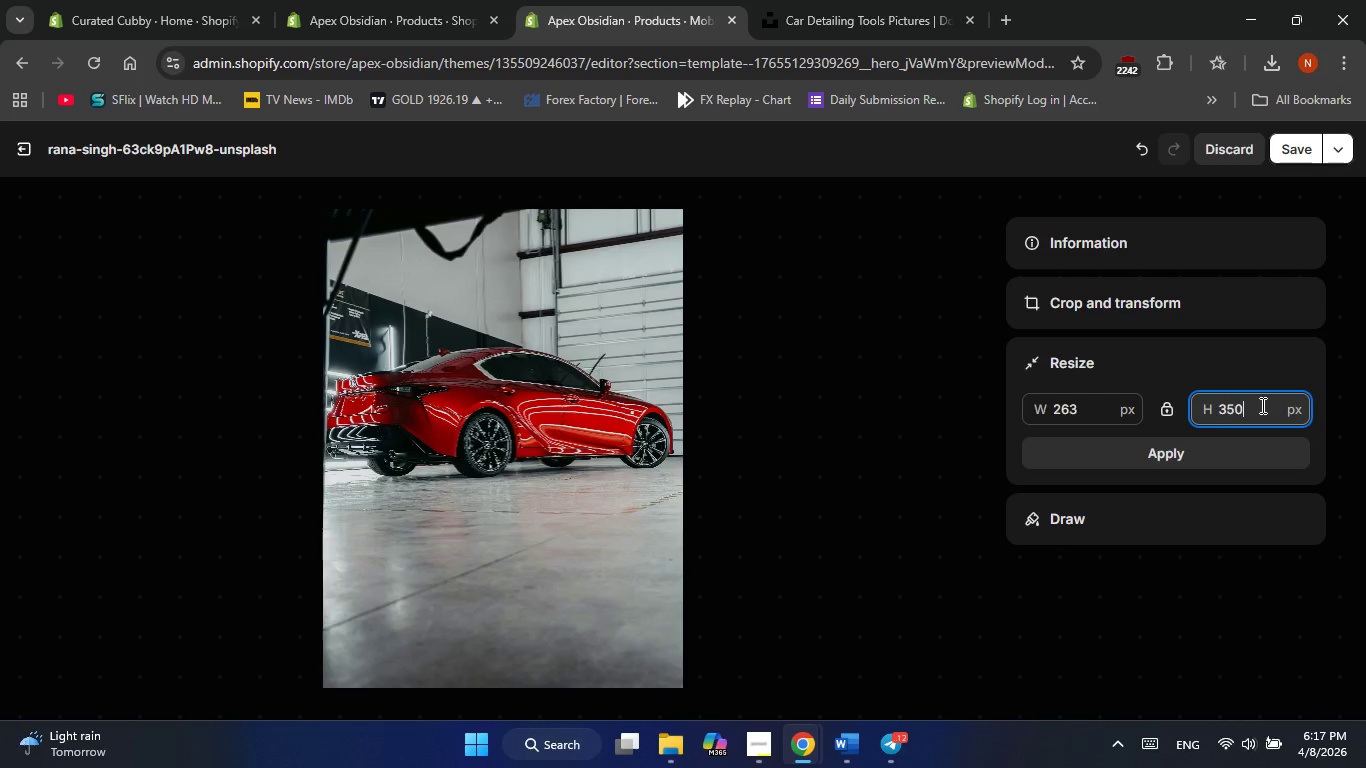 
key(Numpad0)
 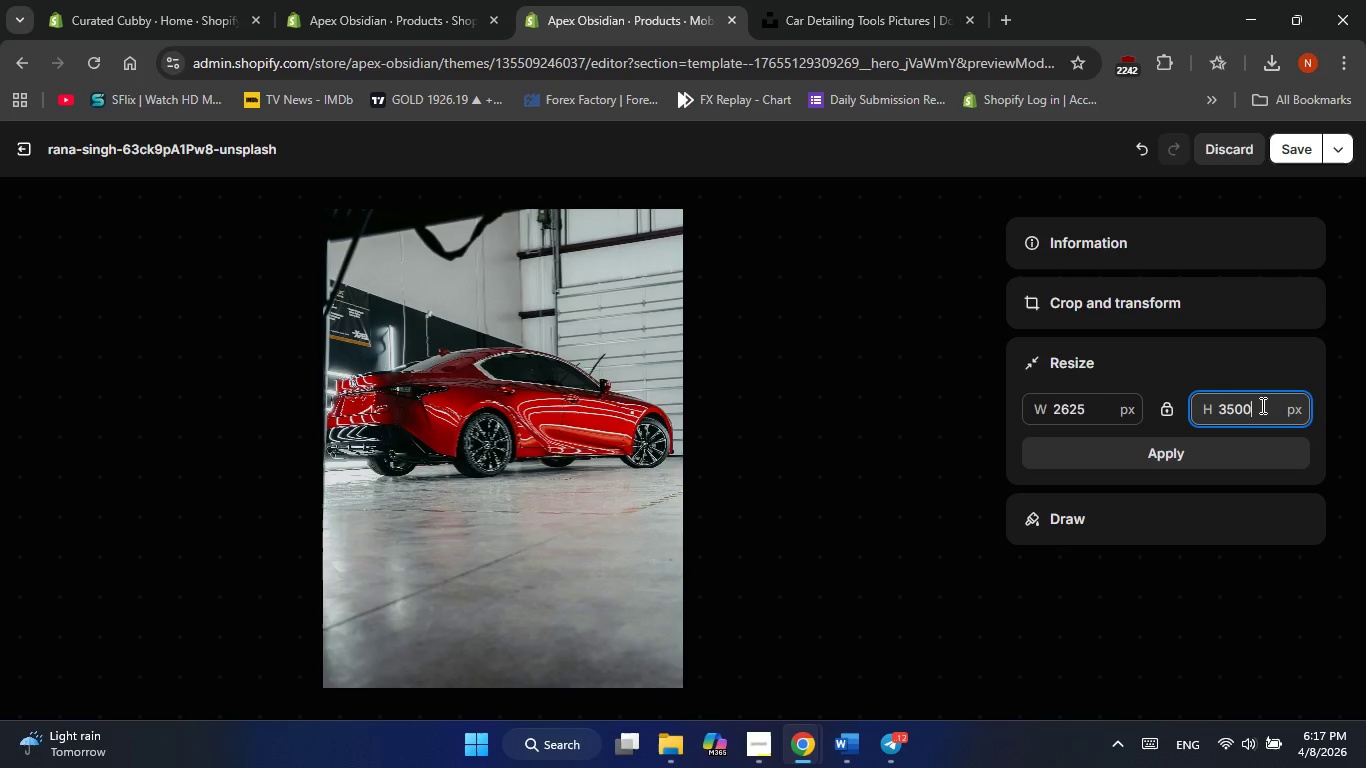 
key(Numpad0)
 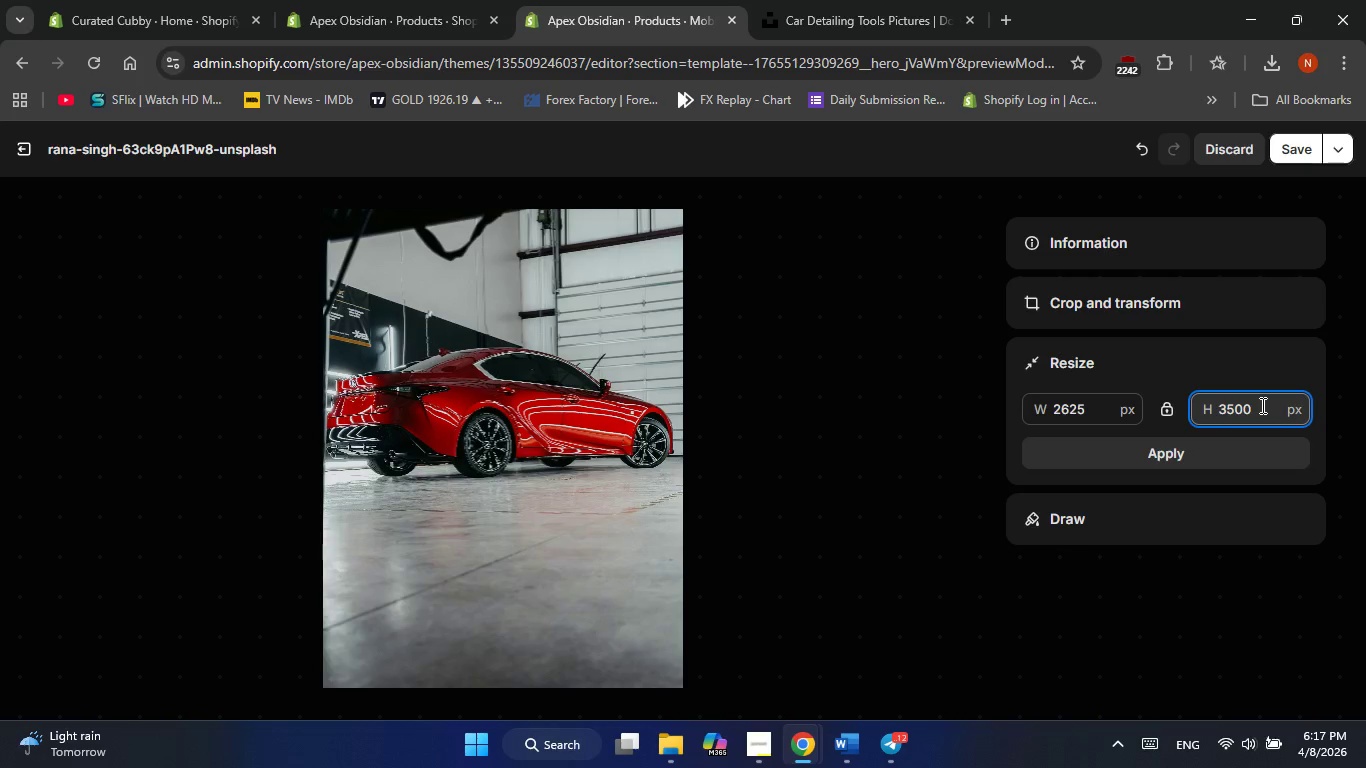 
key(NumpadEnter)
 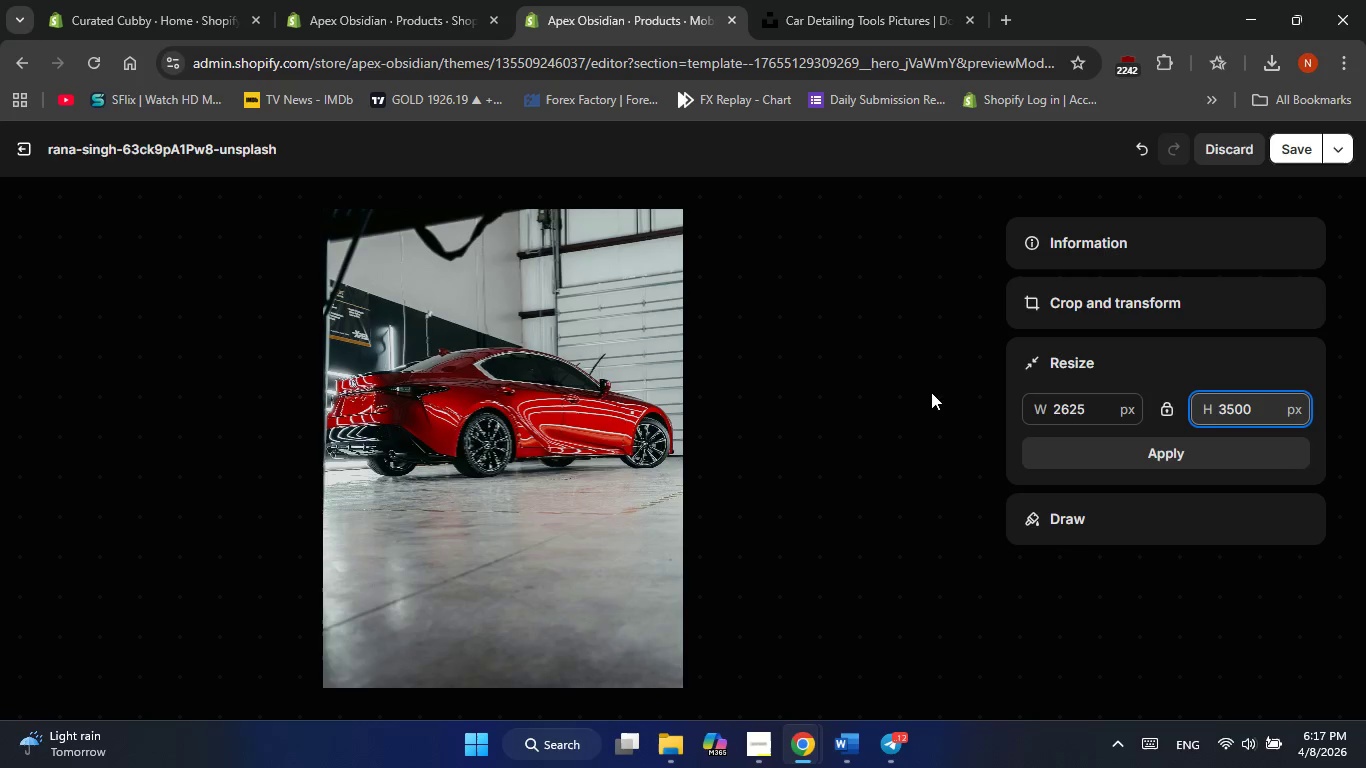 
wait(5.05)
 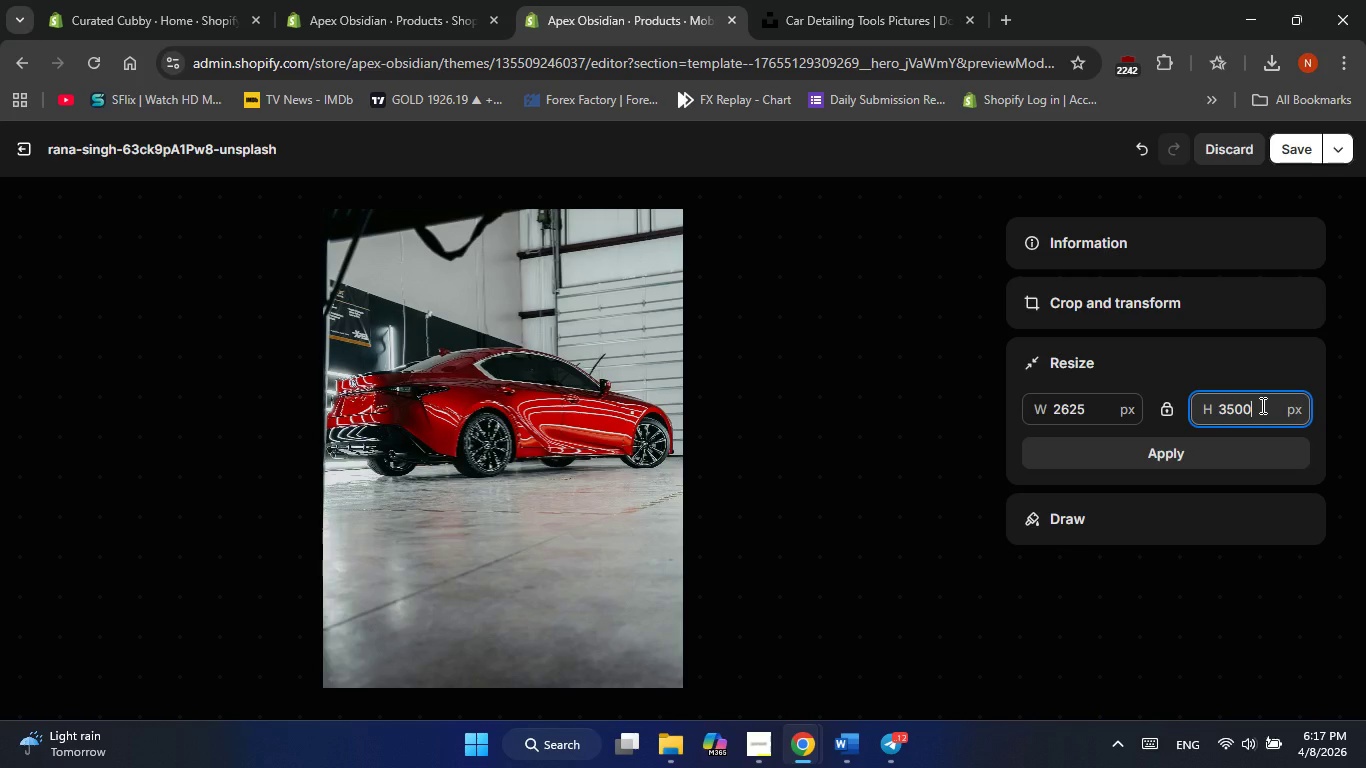 
left_click([1301, 156])
 